 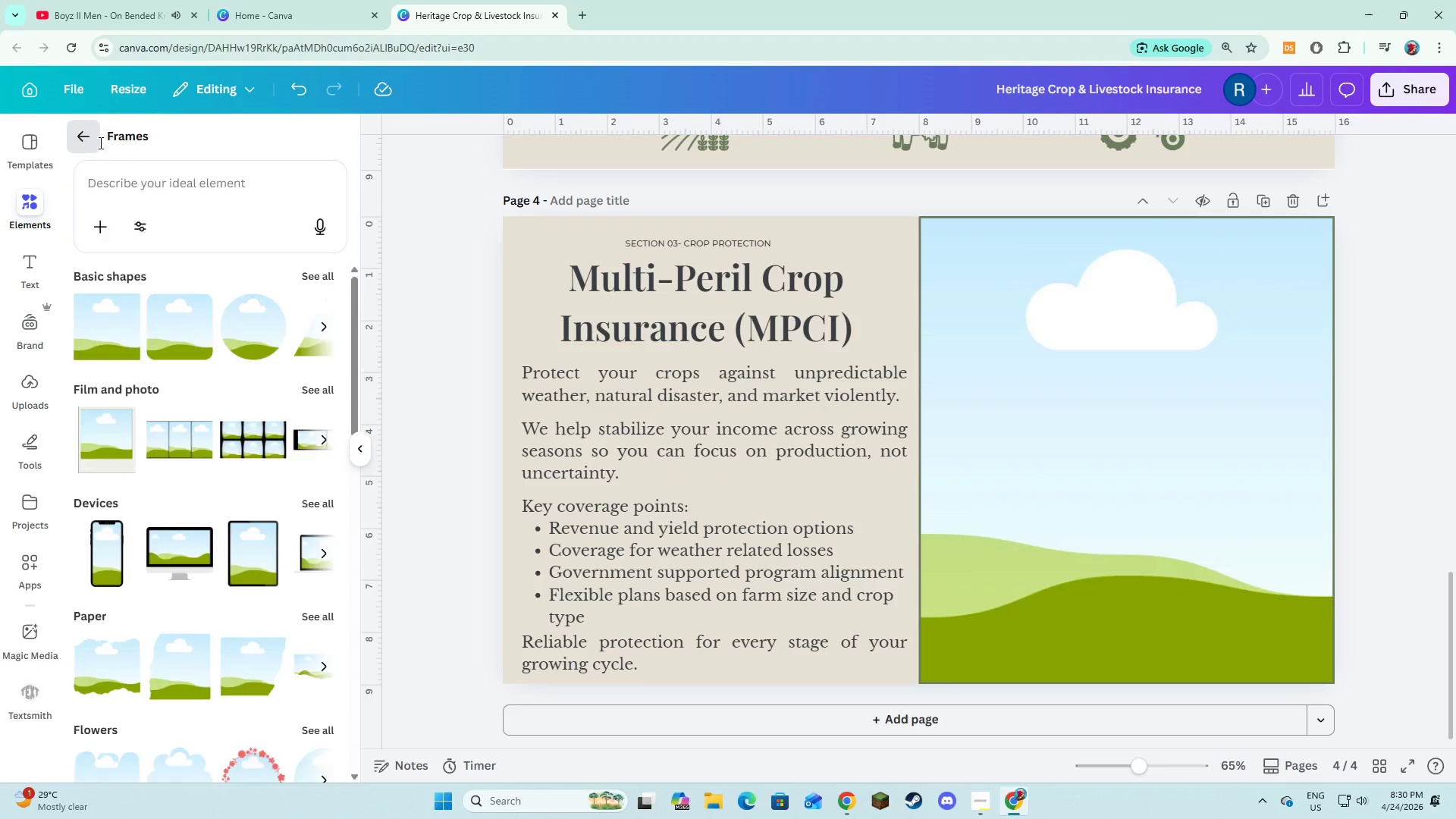 
left_click([104, 158])
 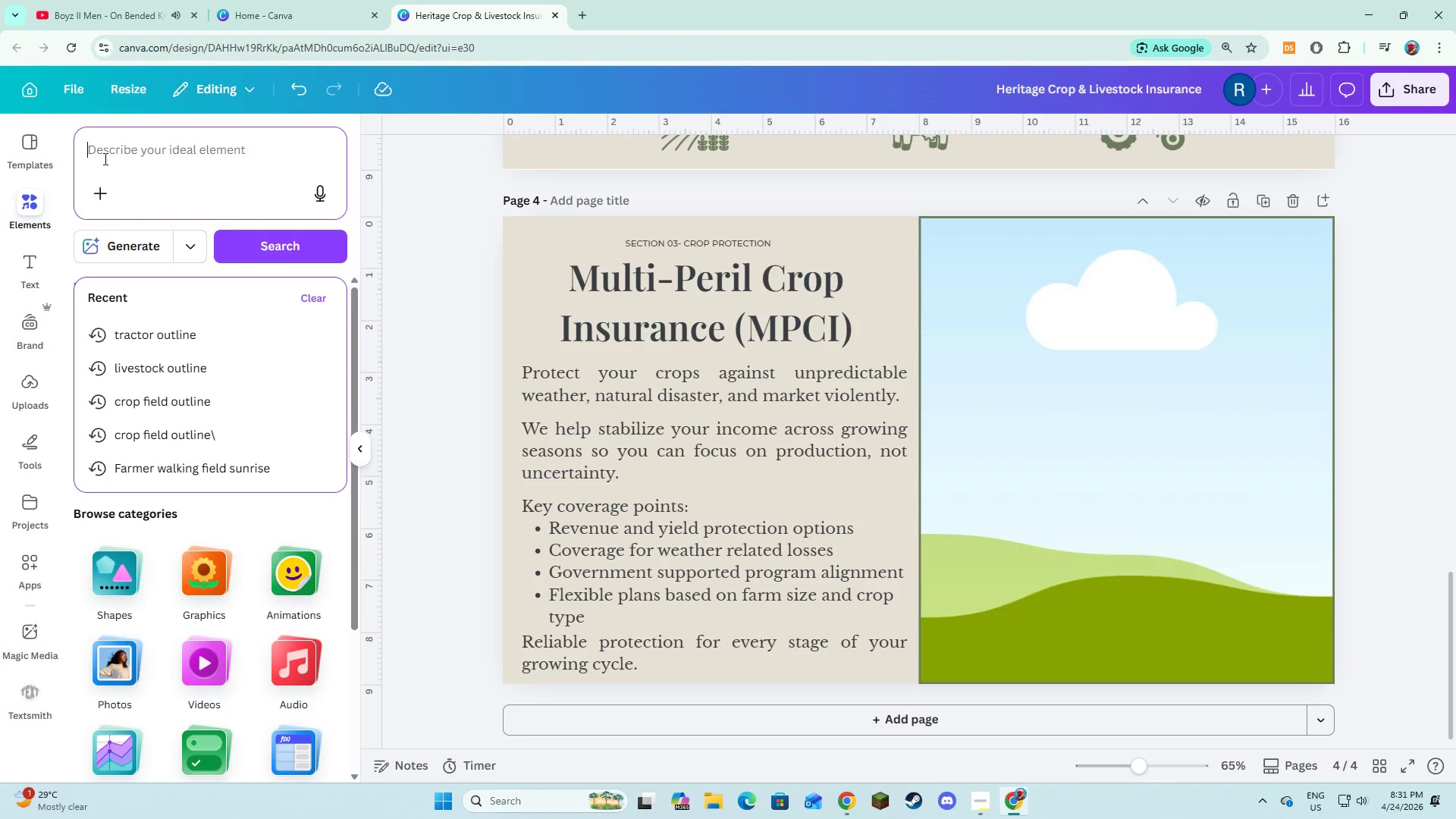 
wait(7.44)
 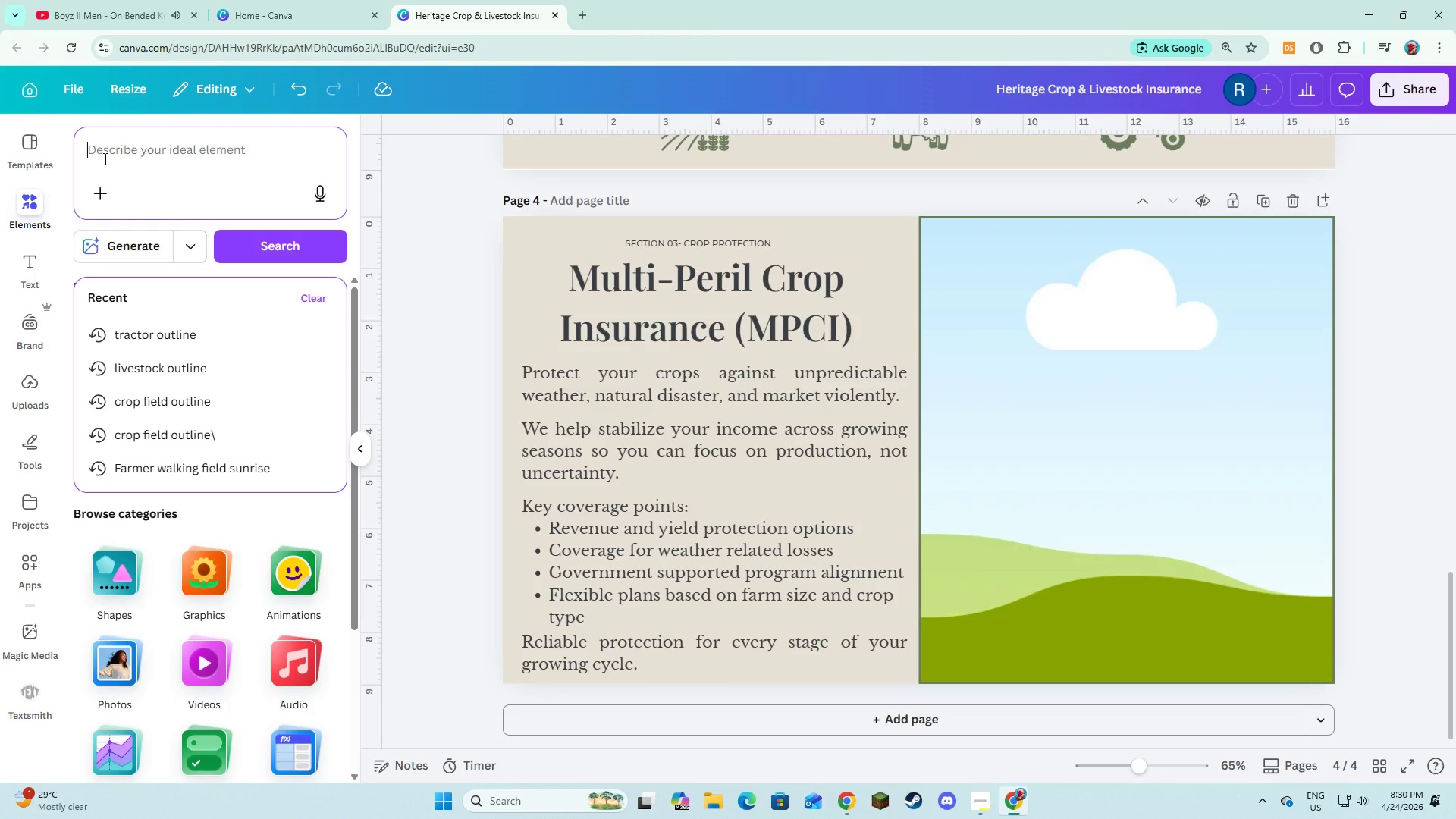 
left_click([169, 168])
 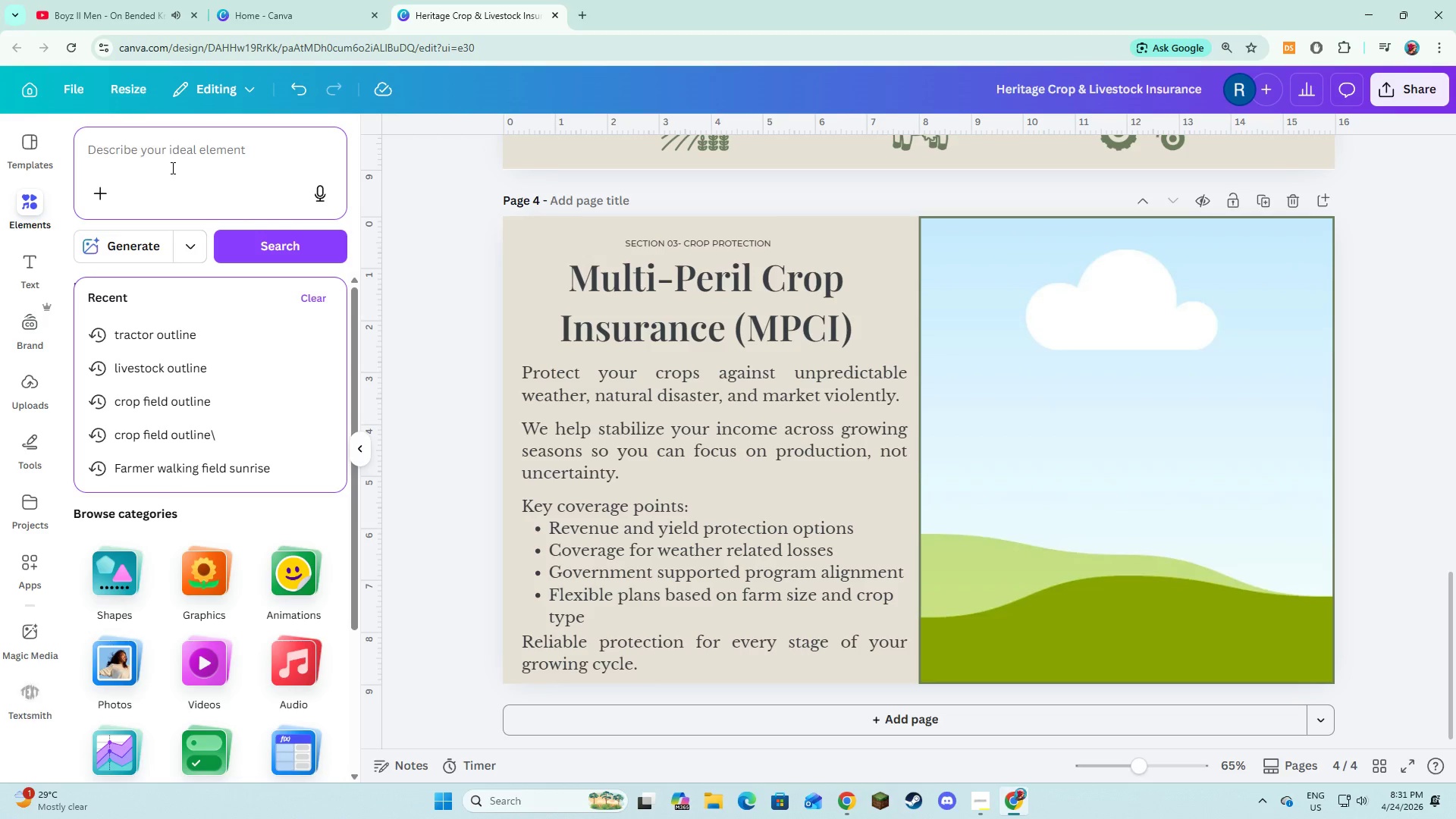 
type(corn field gl)
key(Backspace)
type(olden hour s)
key(Backspace)
type(close up)
 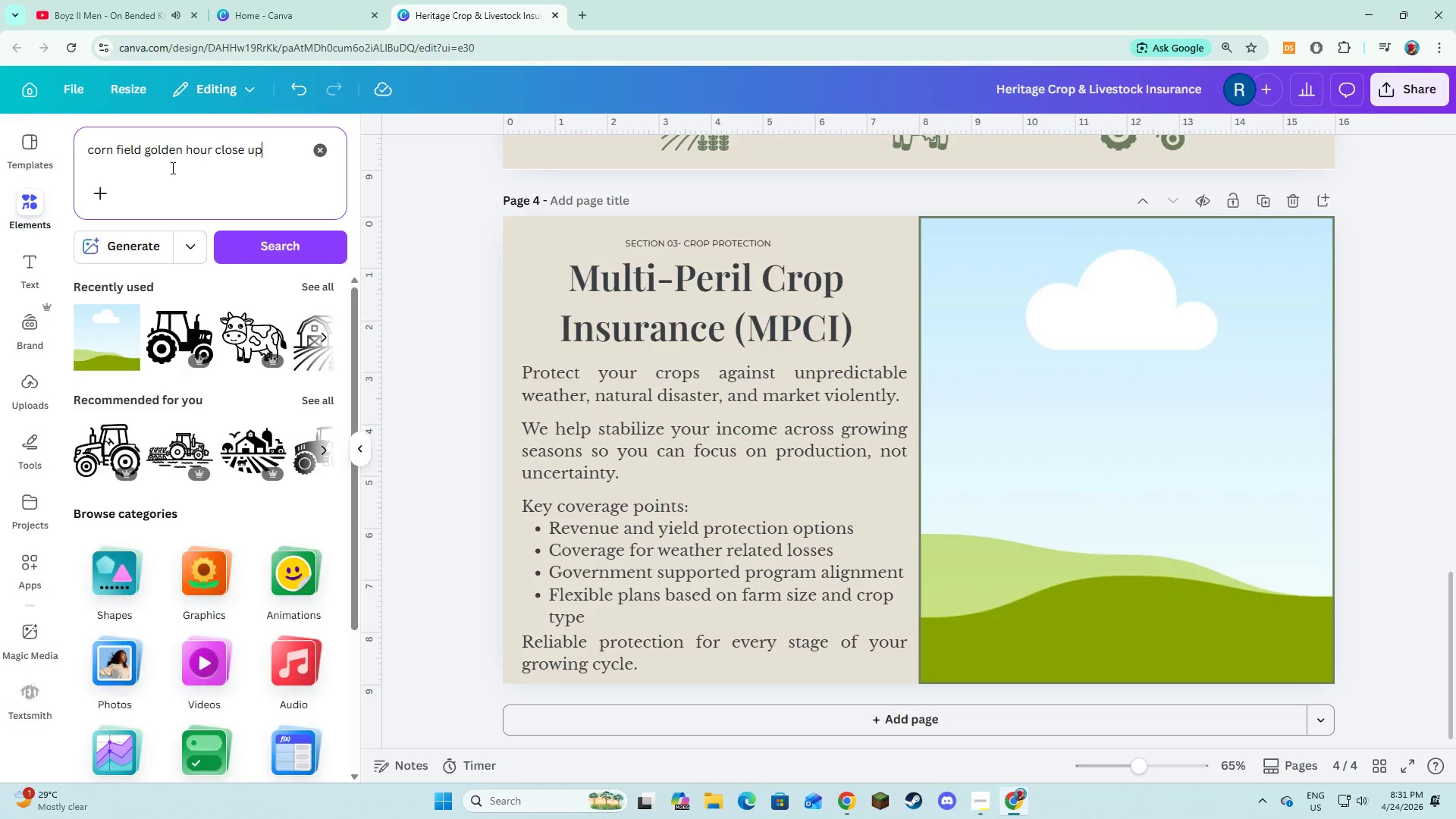 
key(Enter)
 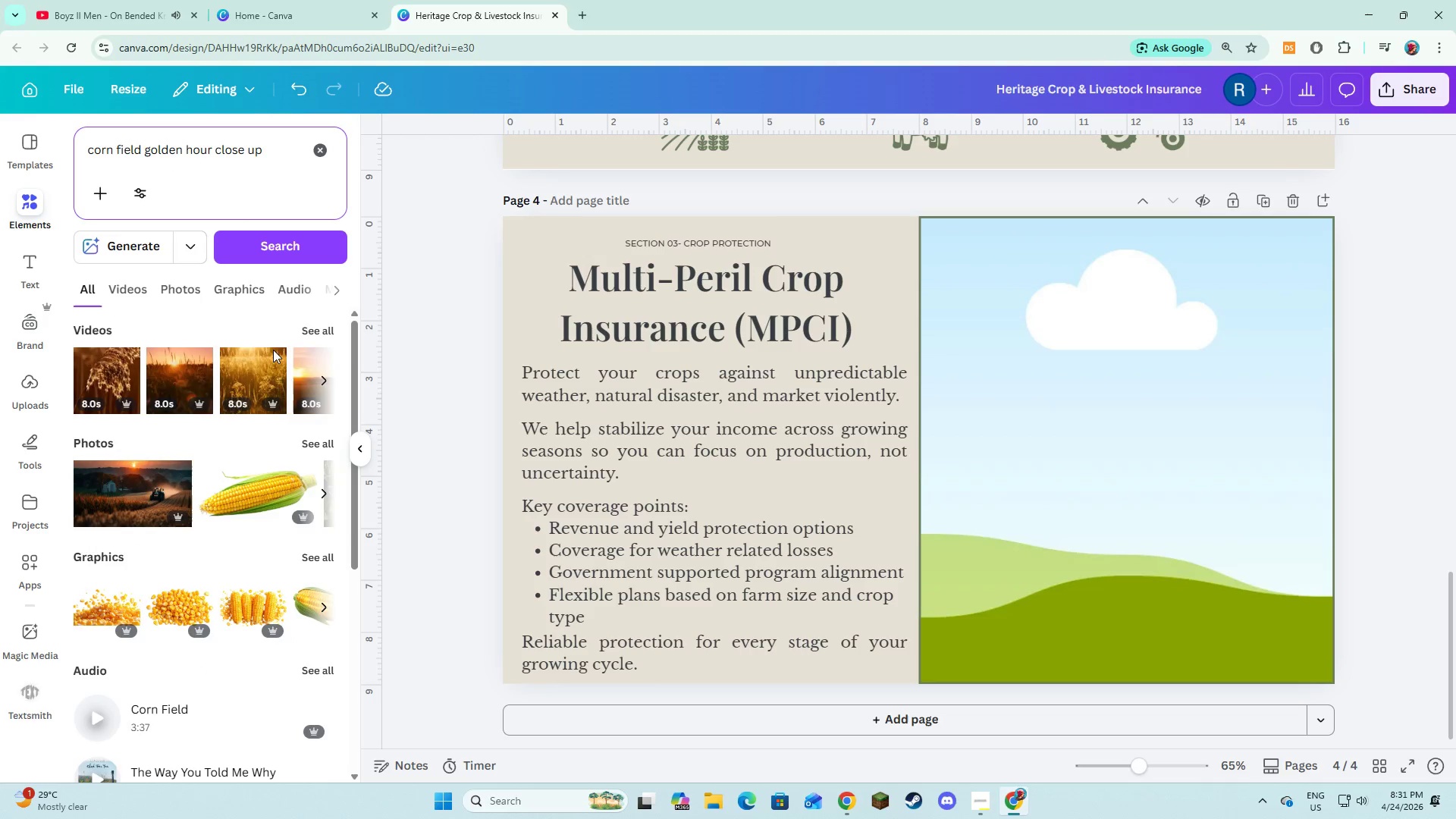 
left_click([313, 447])
 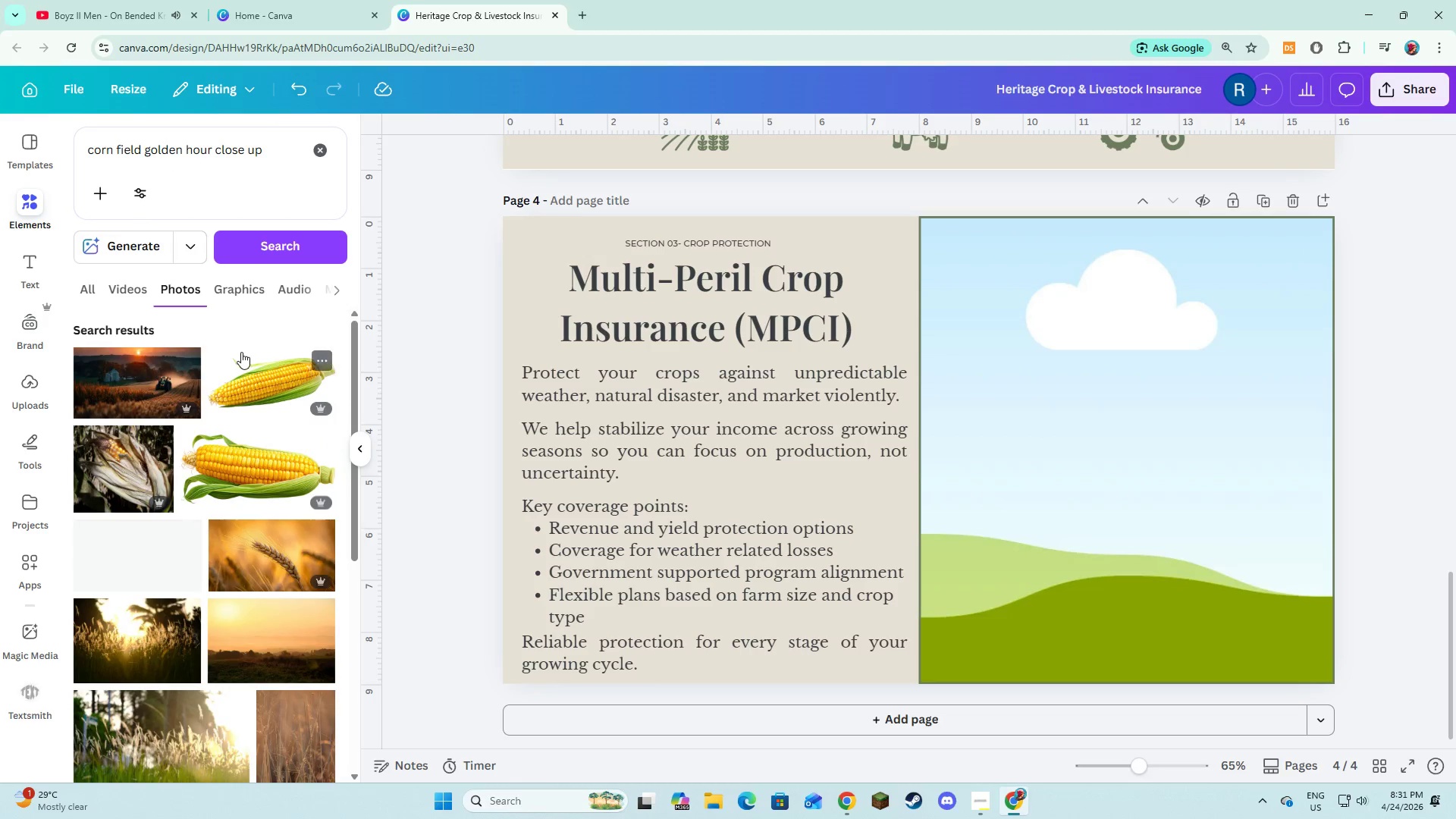 
left_click([160, 380])
 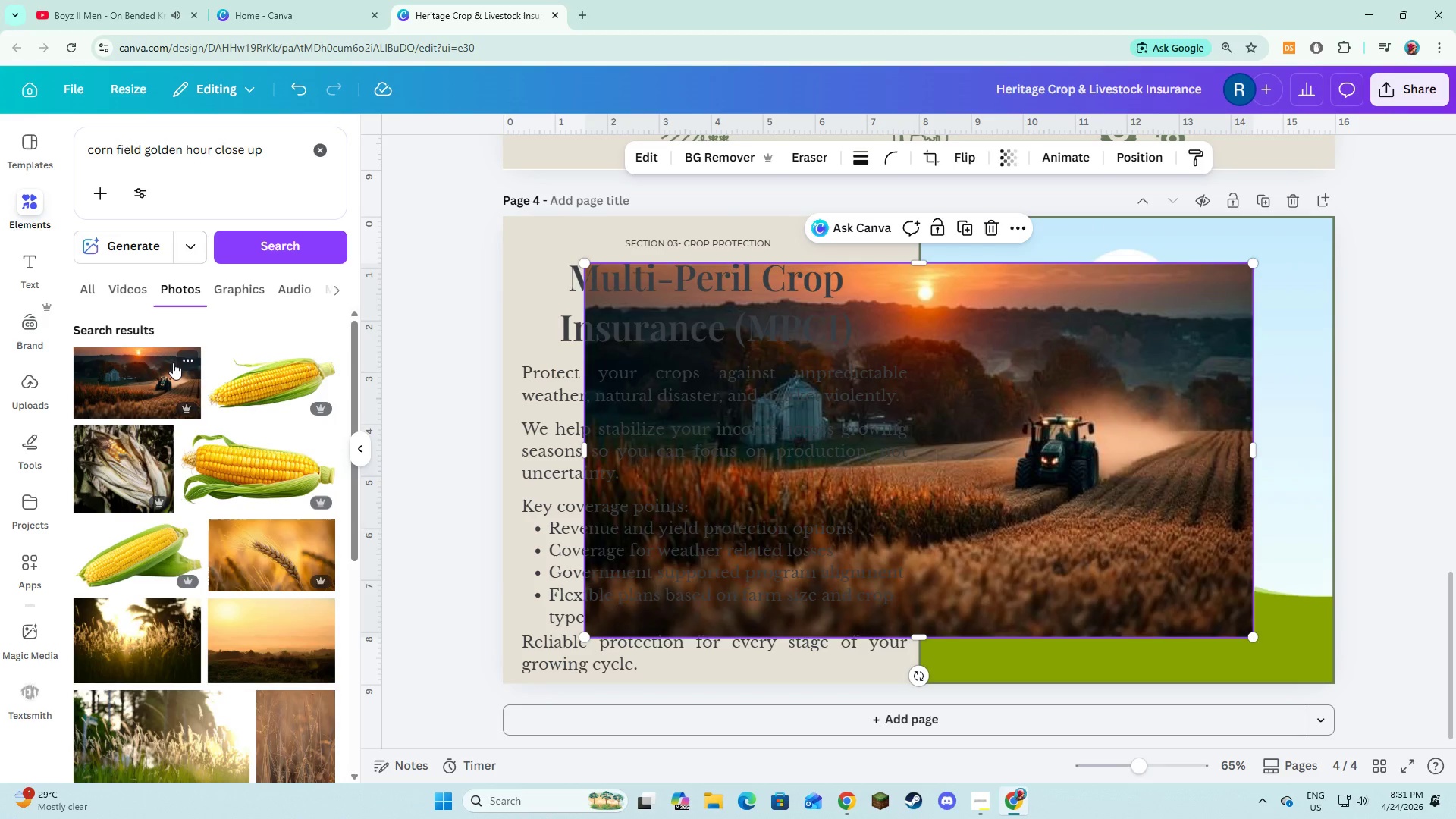 
mouse_move([276, 388])
 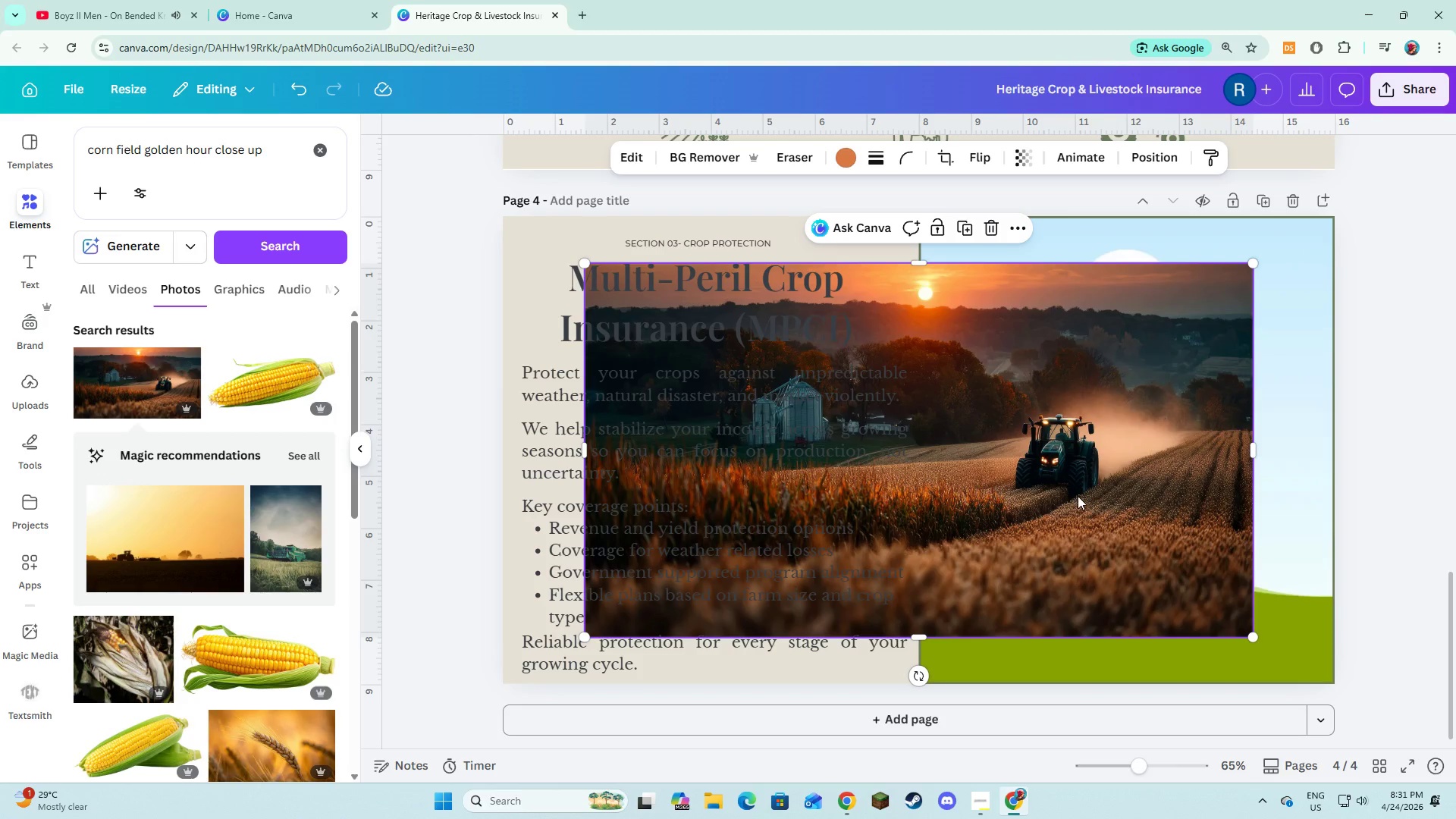 
left_click_drag(start_coordinate=[1022, 484], to_coordinate=[1083, 494])
 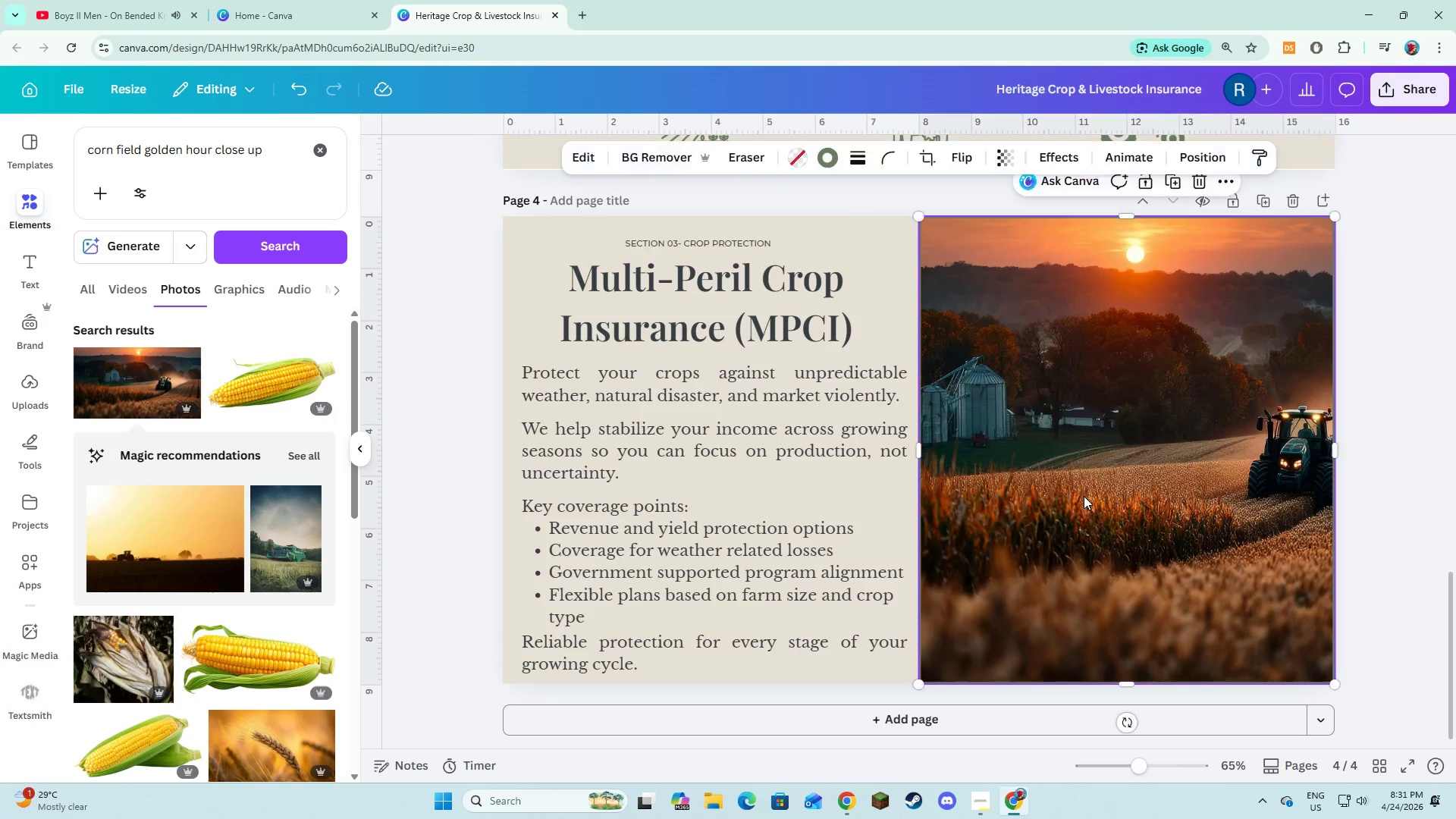 
double_click([1084, 496])
 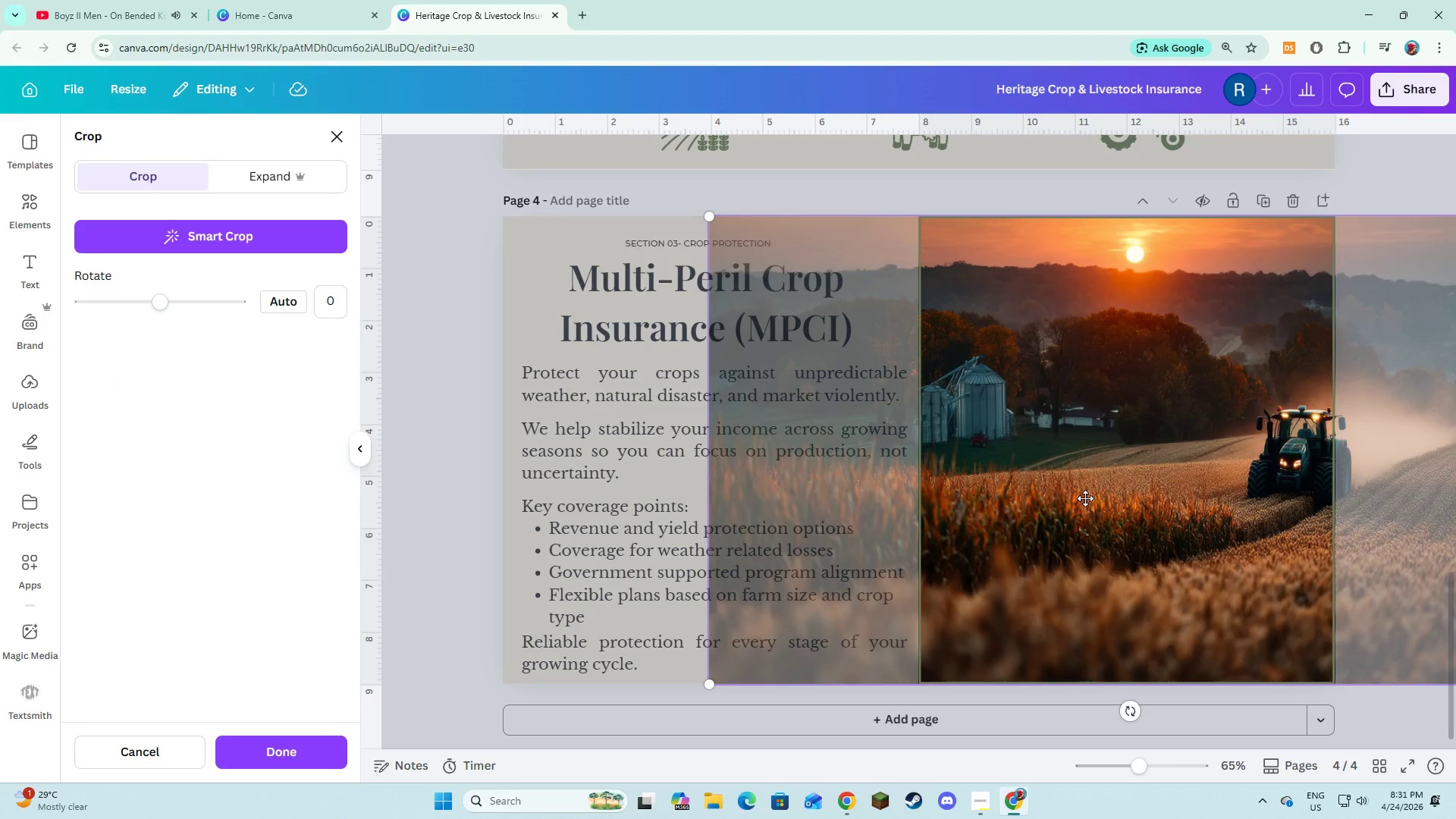 
left_click_drag(start_coordinate=[1085, 498], to_coordinate=[1032, 507])
 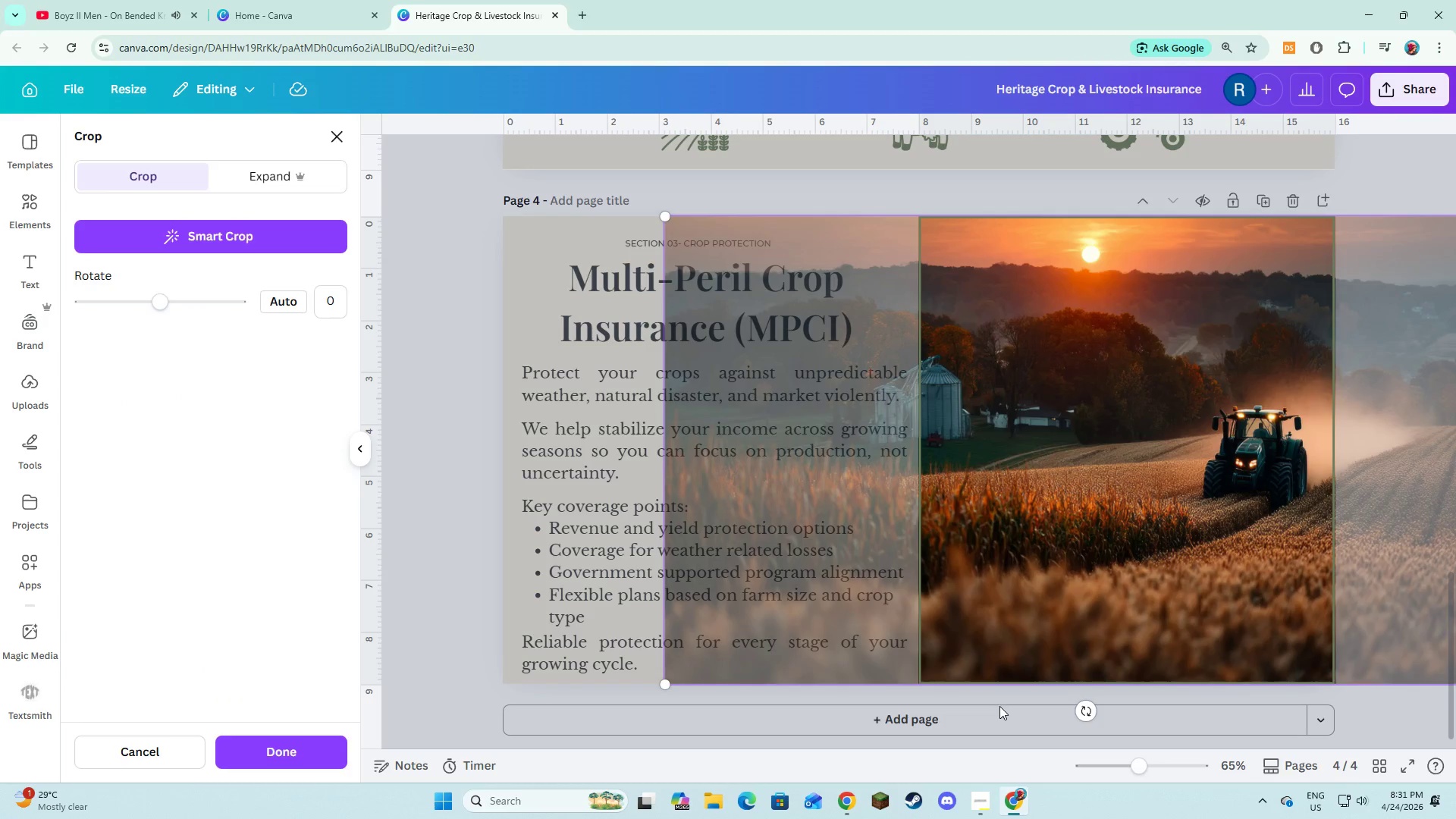 
left_click([999, 706])
 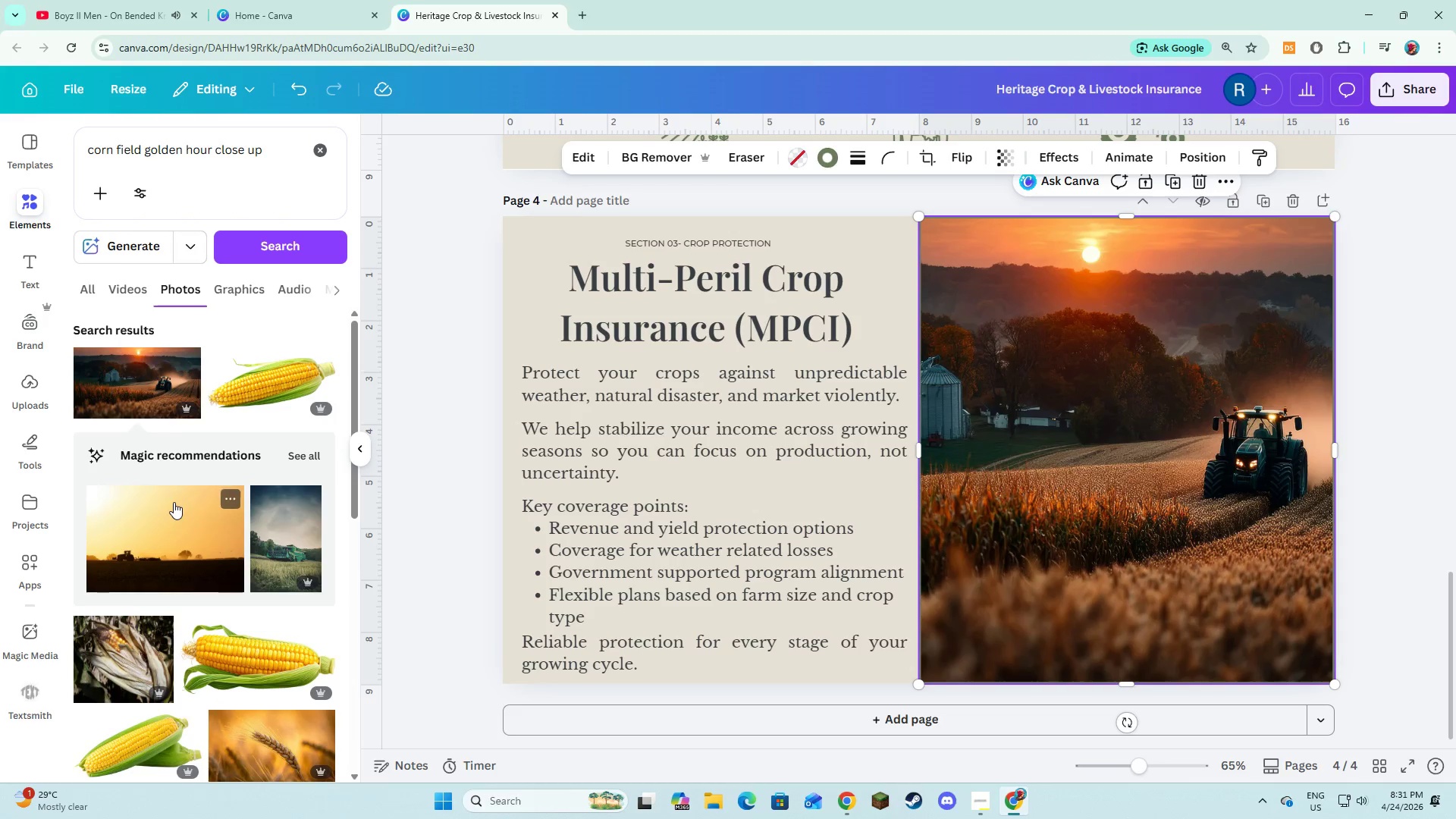 
scroll: coordinate [174, 502], scroll_direction: down, amount: 2.0
 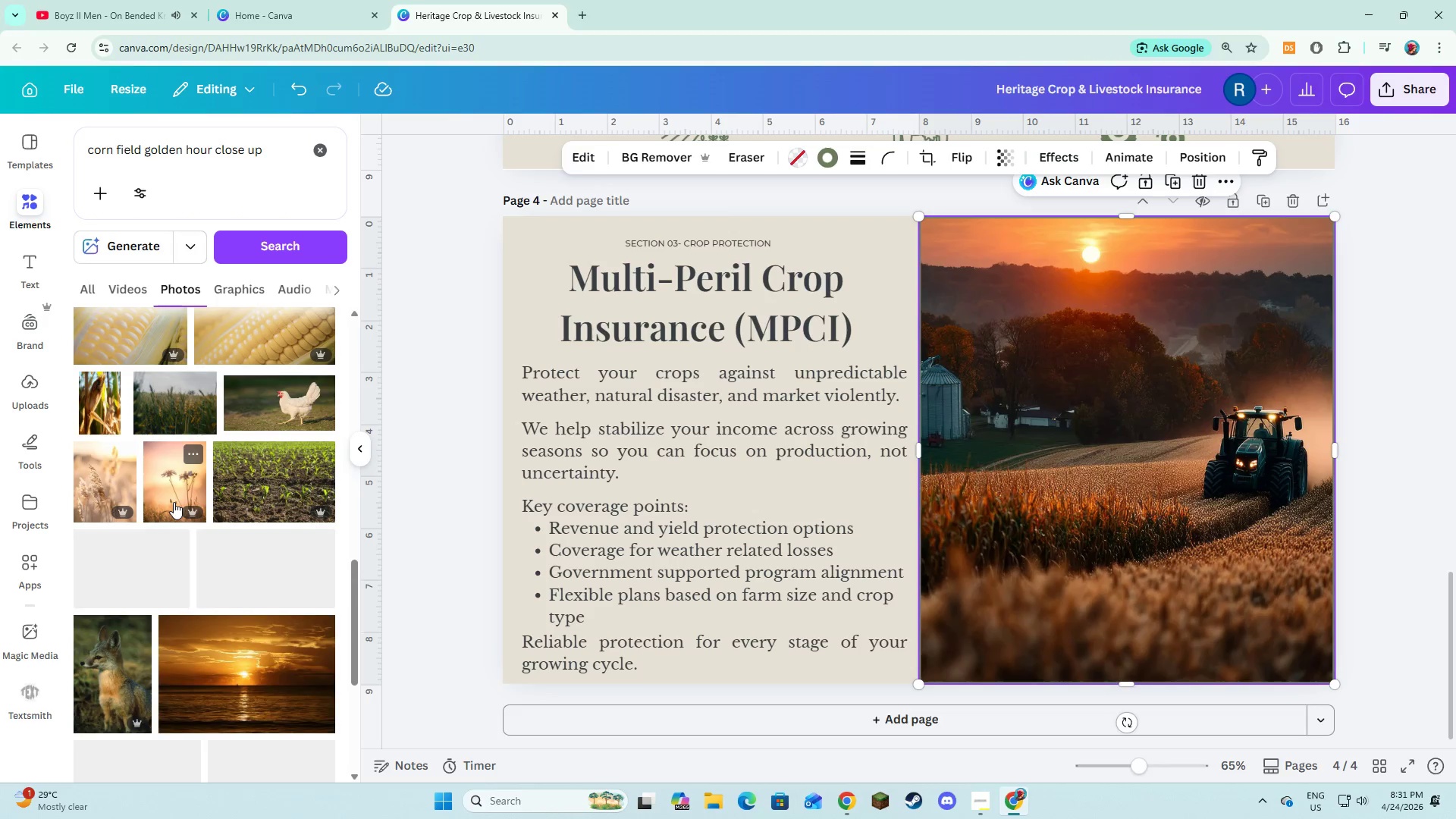 
scroll: coordinate [174, 502], scroll_direction: up, amount: 12.0
 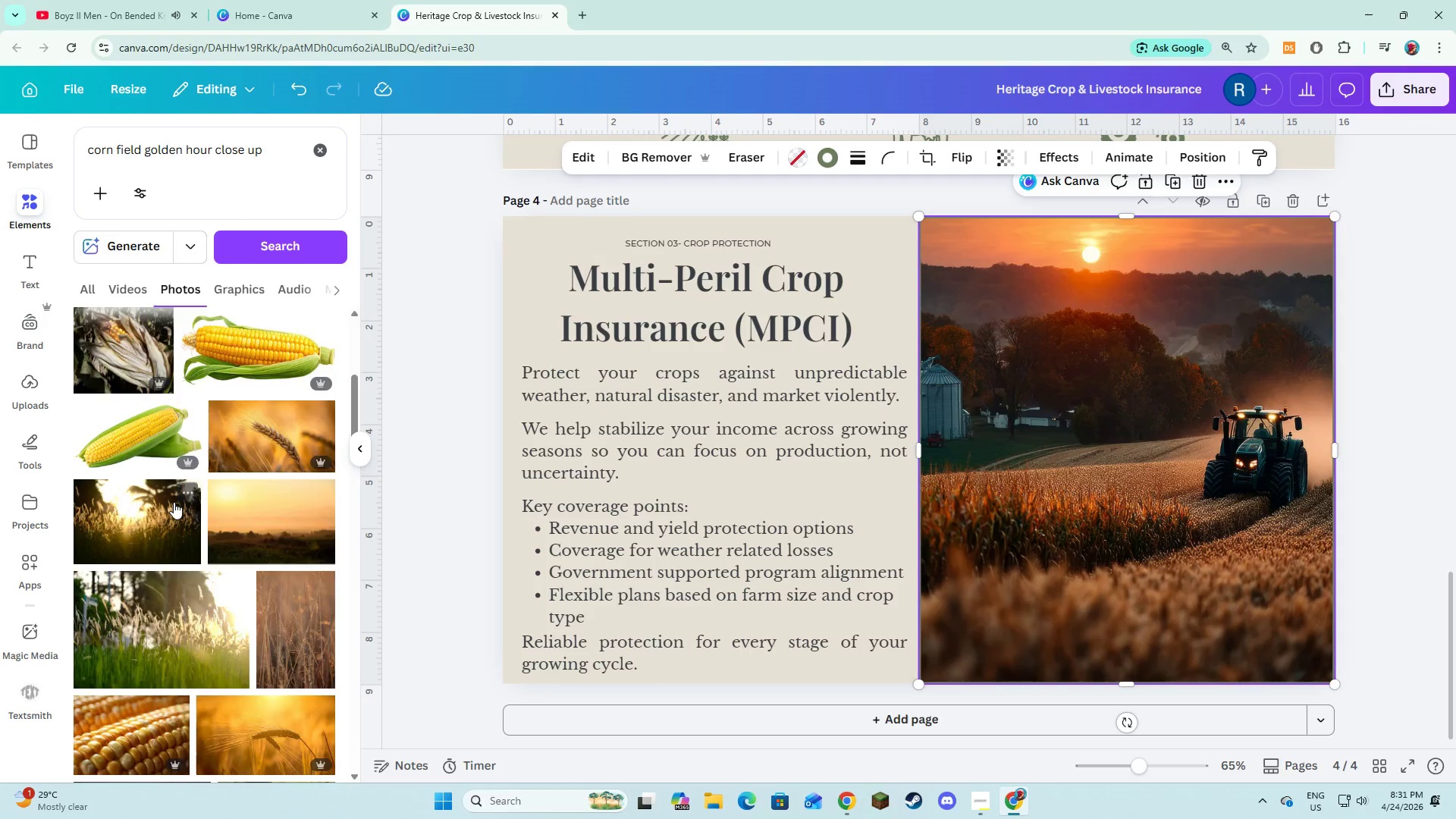 
scroll: coordinate [174, 502], scroll_direction: down, amount: 13.0
 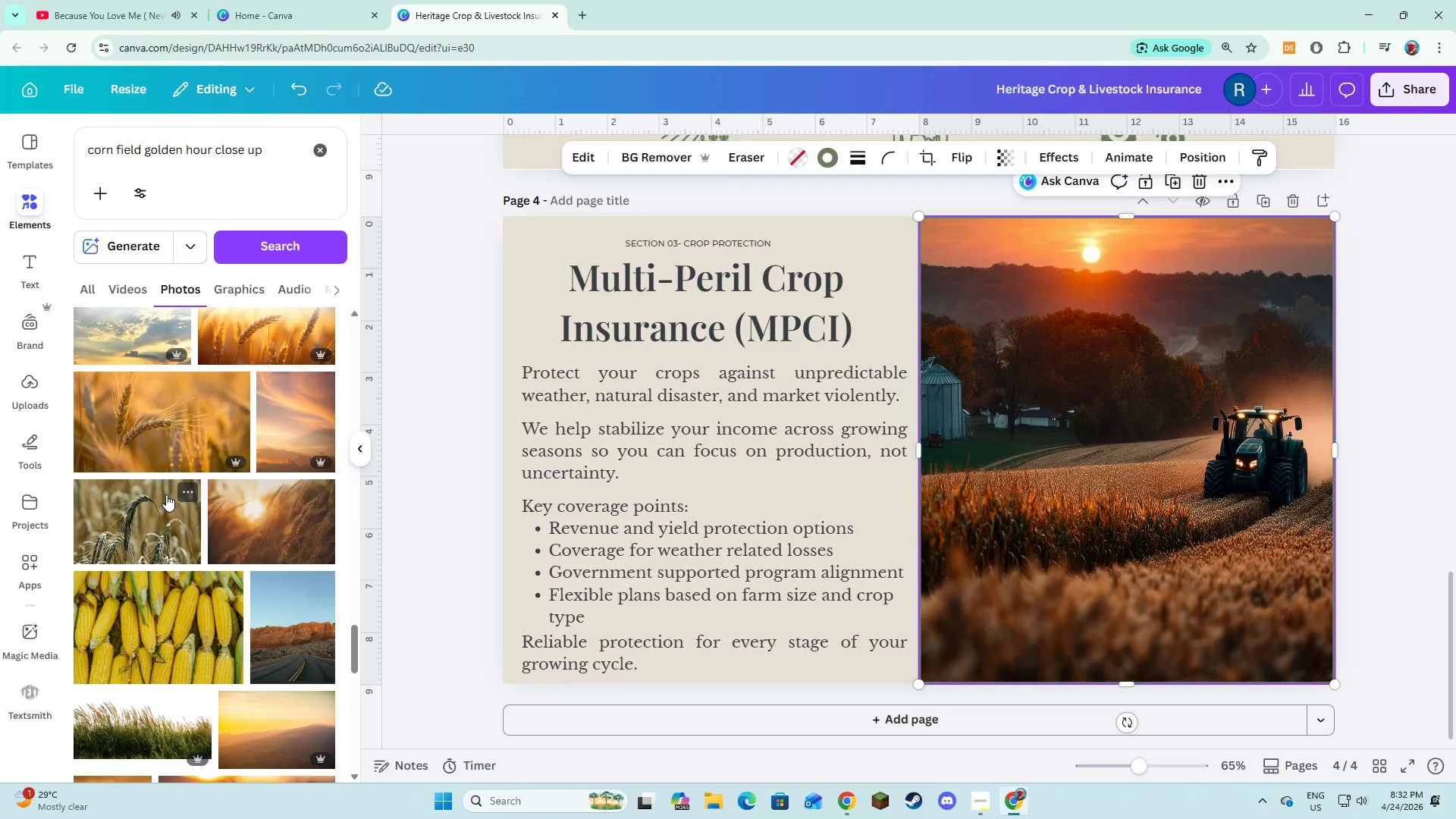 
wait(26.16)
 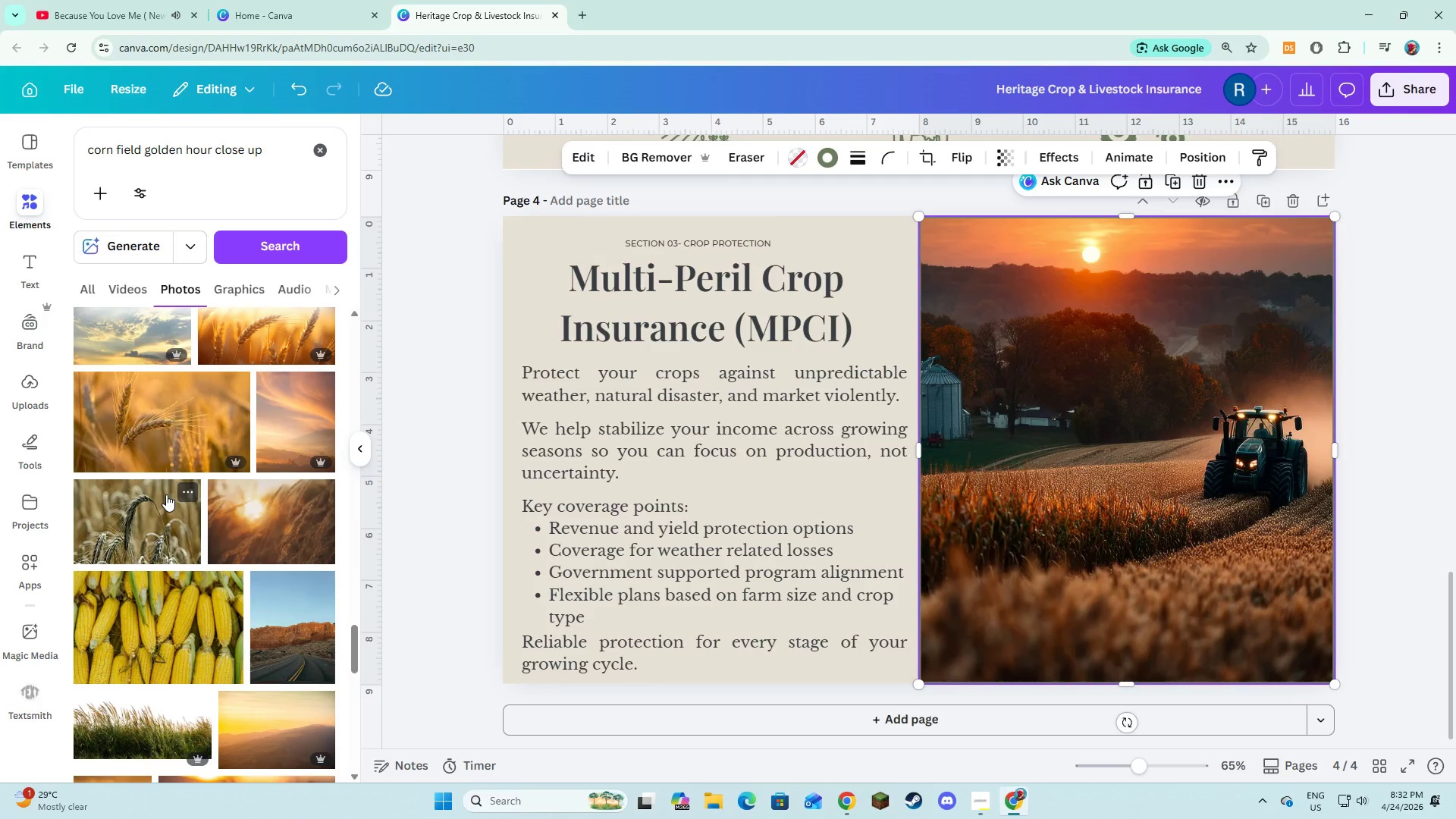 
left_click_drag(start_coordinate=[592, 639], to_coordinate=[592, 646])
 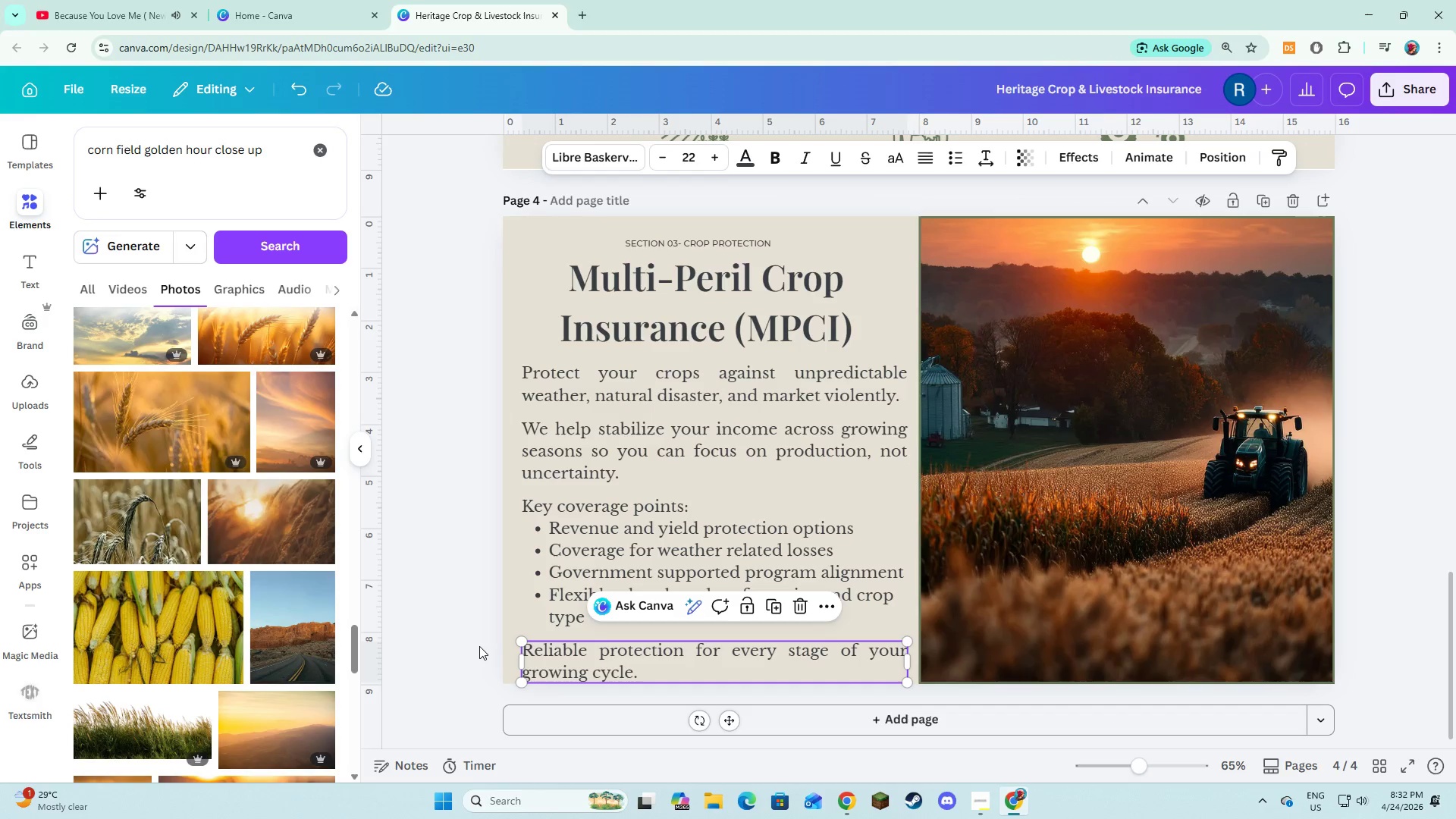 
left_click([477, 646])
 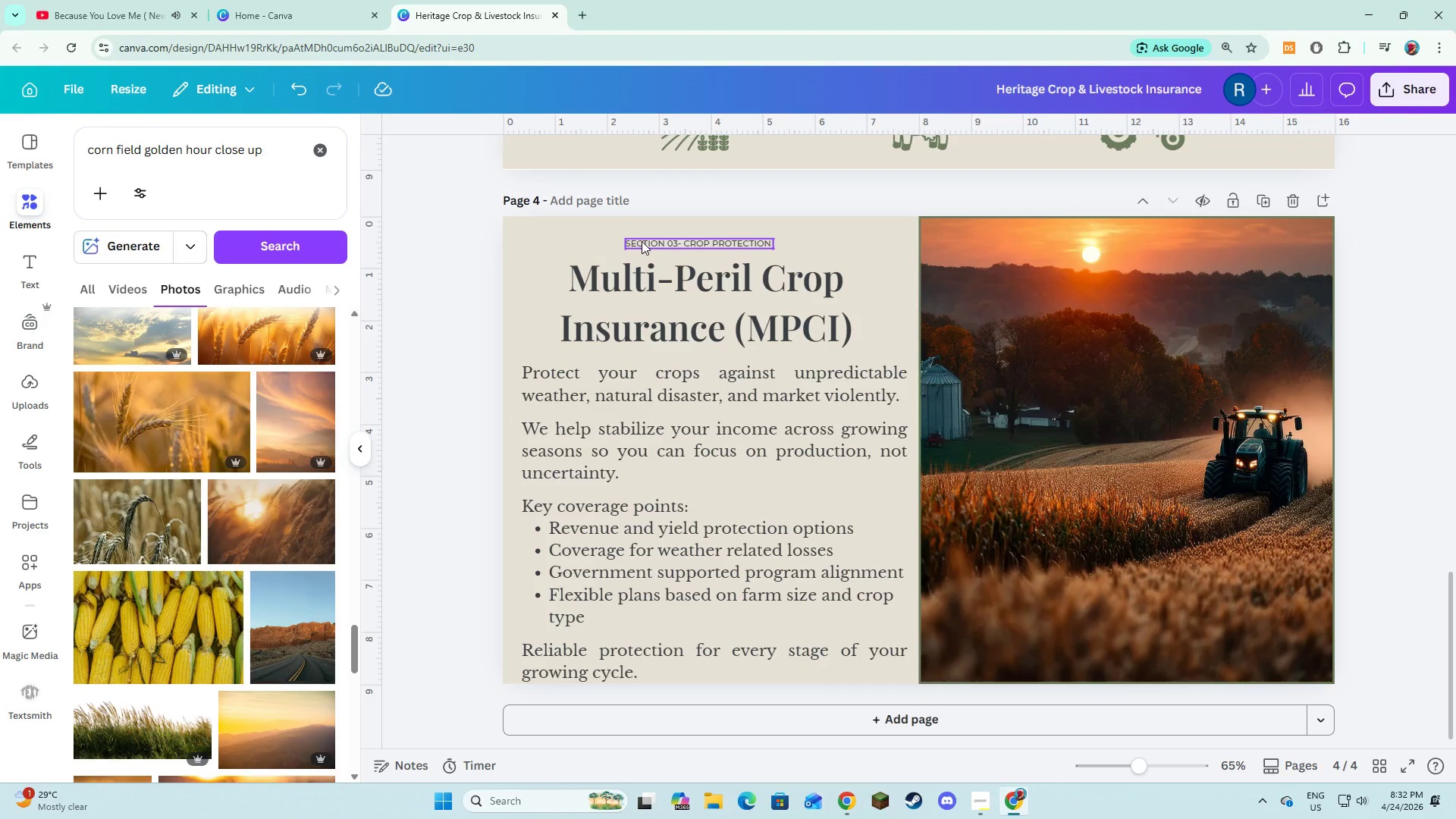 
left_click([642, 241])
 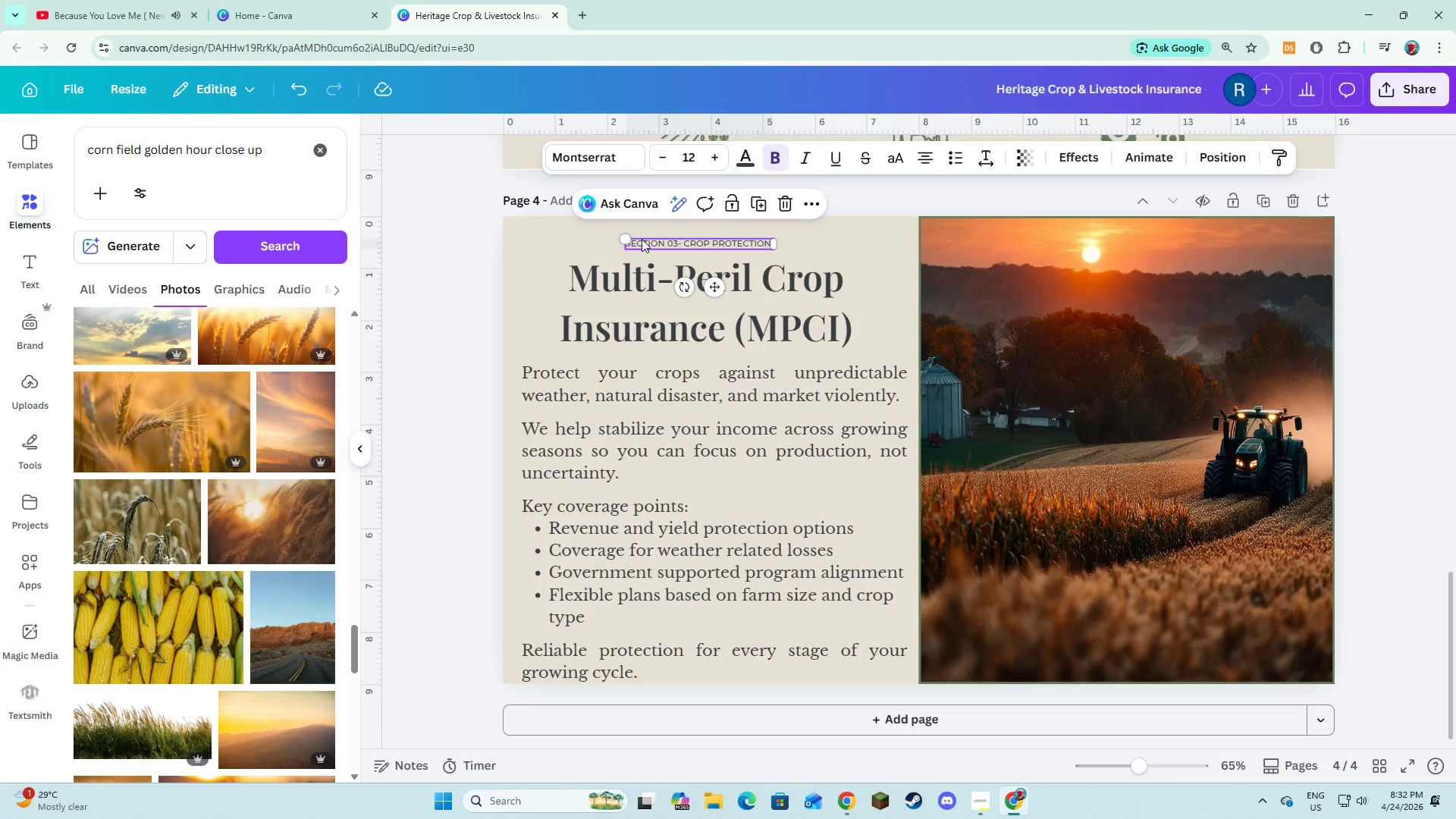 
key(Shift+ShiftLeft)
 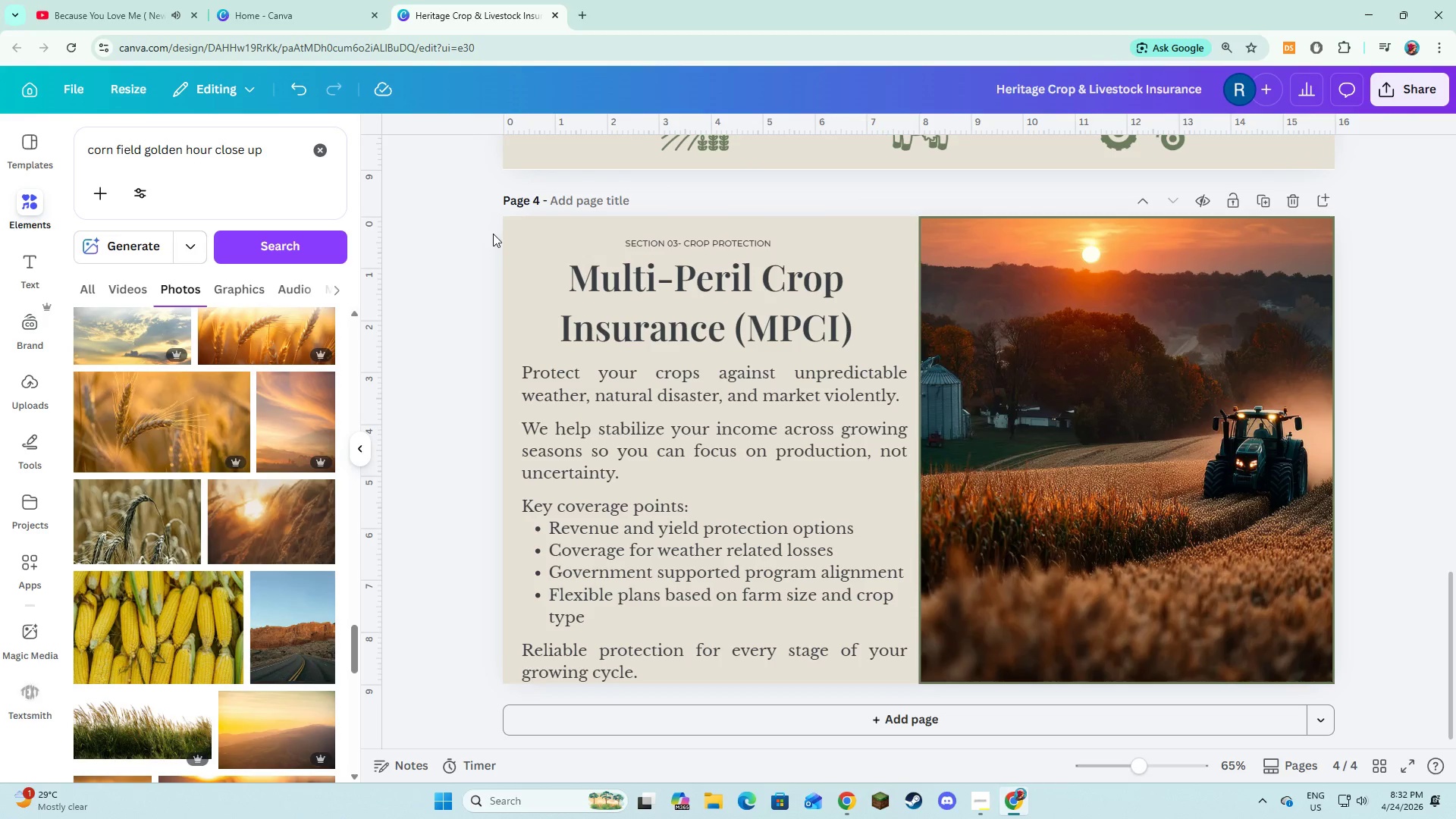 
left_click_drag(start_coordinate=[511, 231], to_coordinate=[742, 676])
 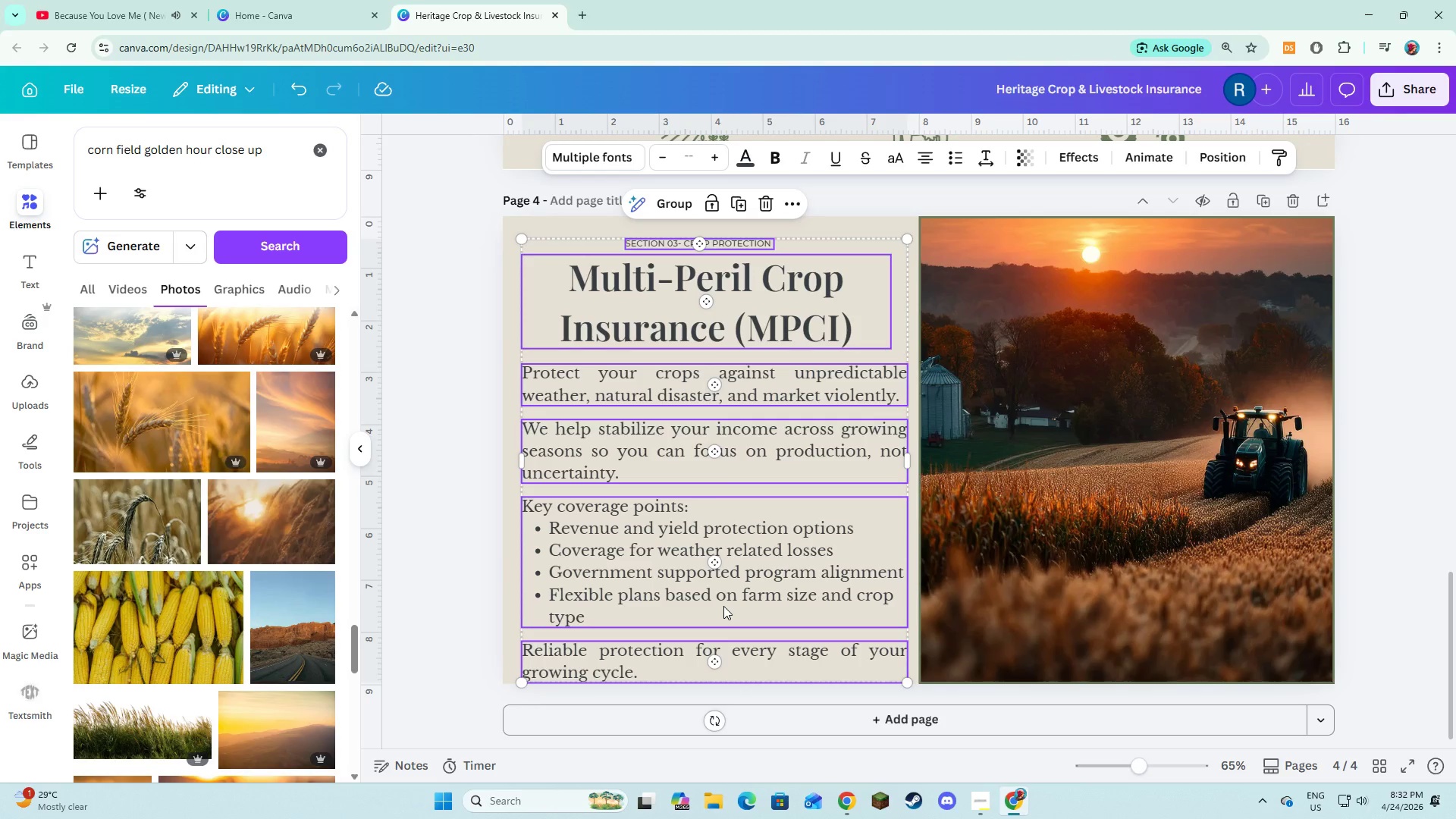 
left_click_drag(start_coordinate=[723, 606], to_coordinate=[721, 596])
 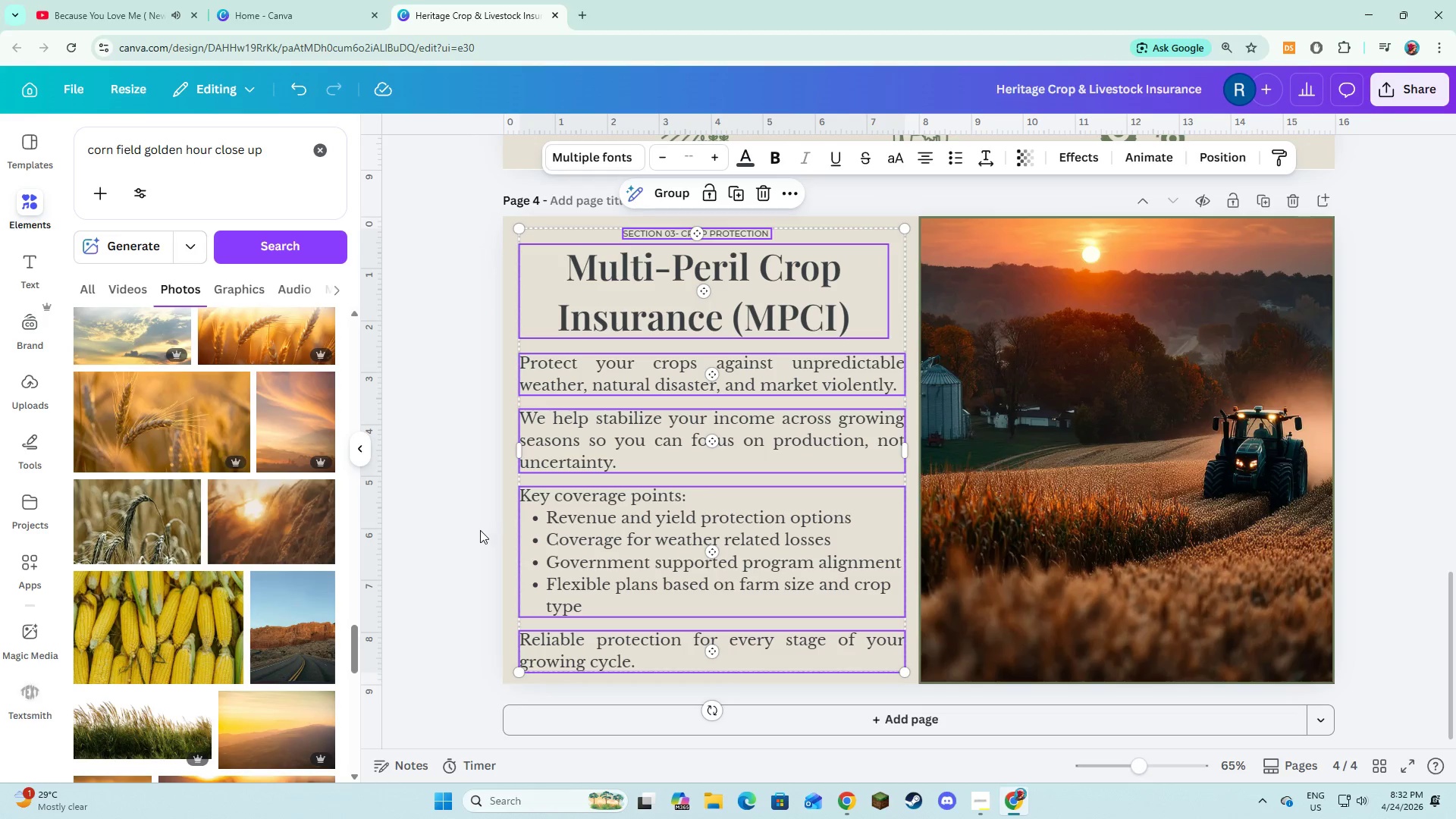 
left_click([480, 530])
 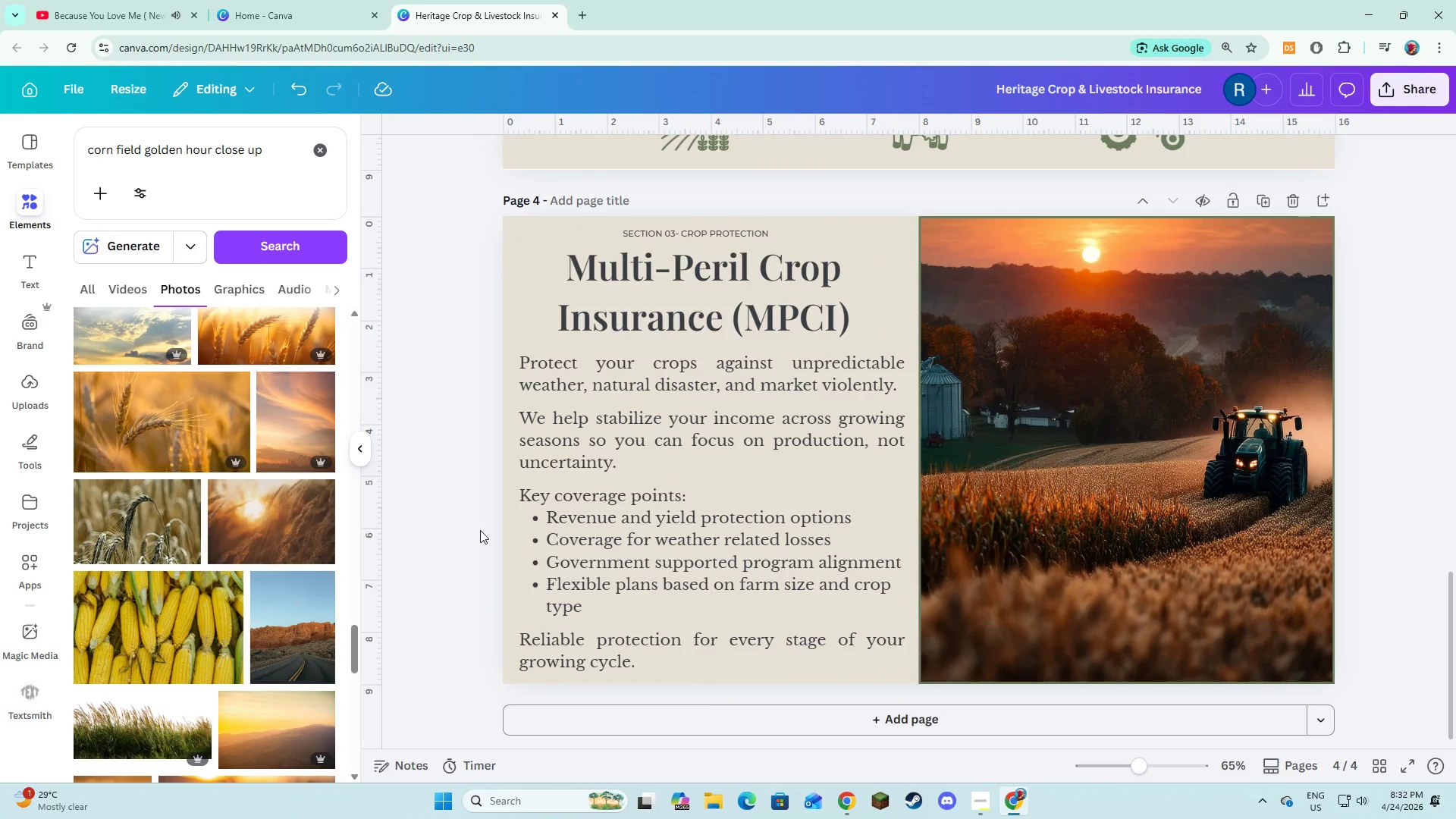 
left_click([480, 530])
 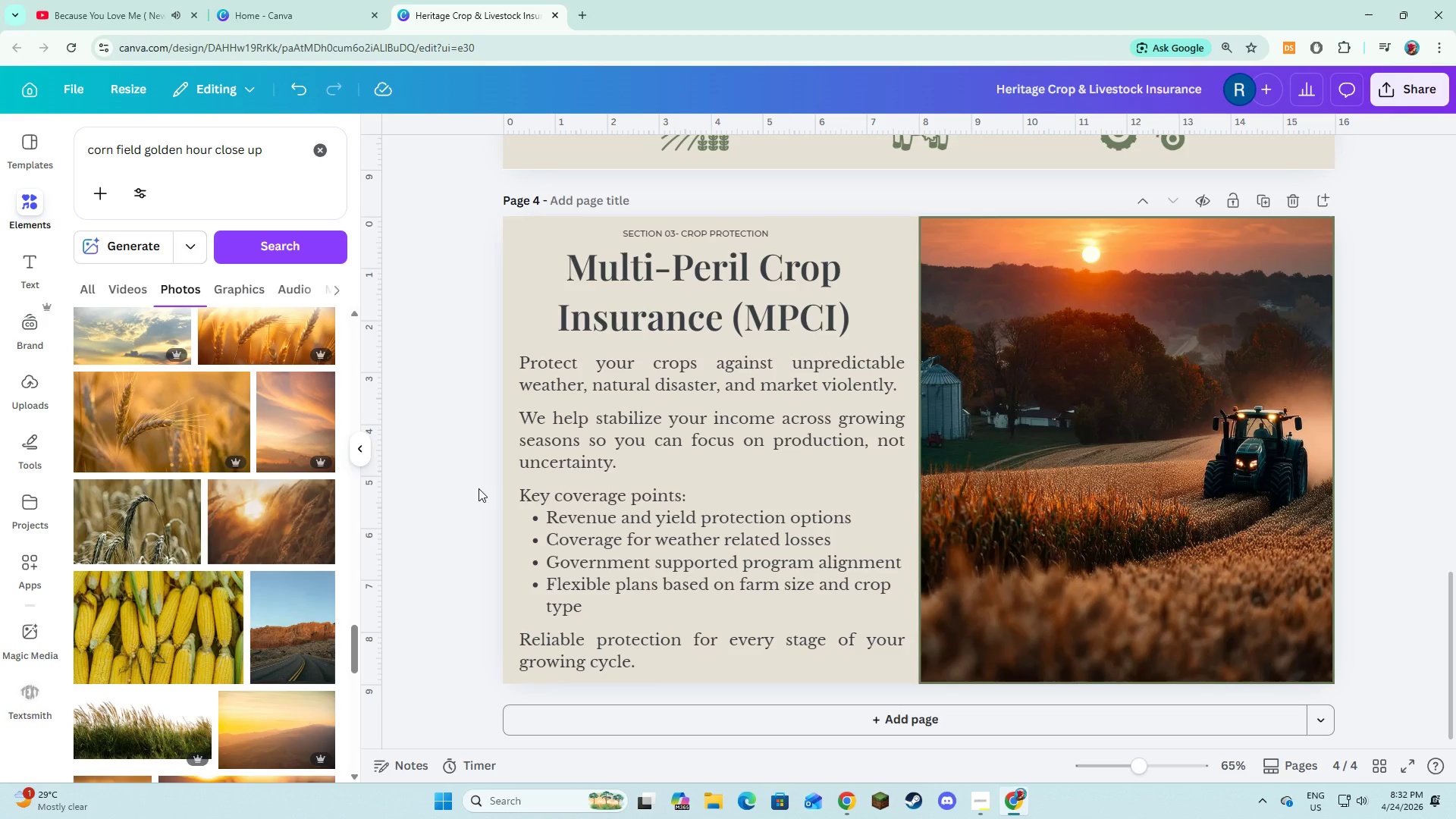 
wait(13.02)
 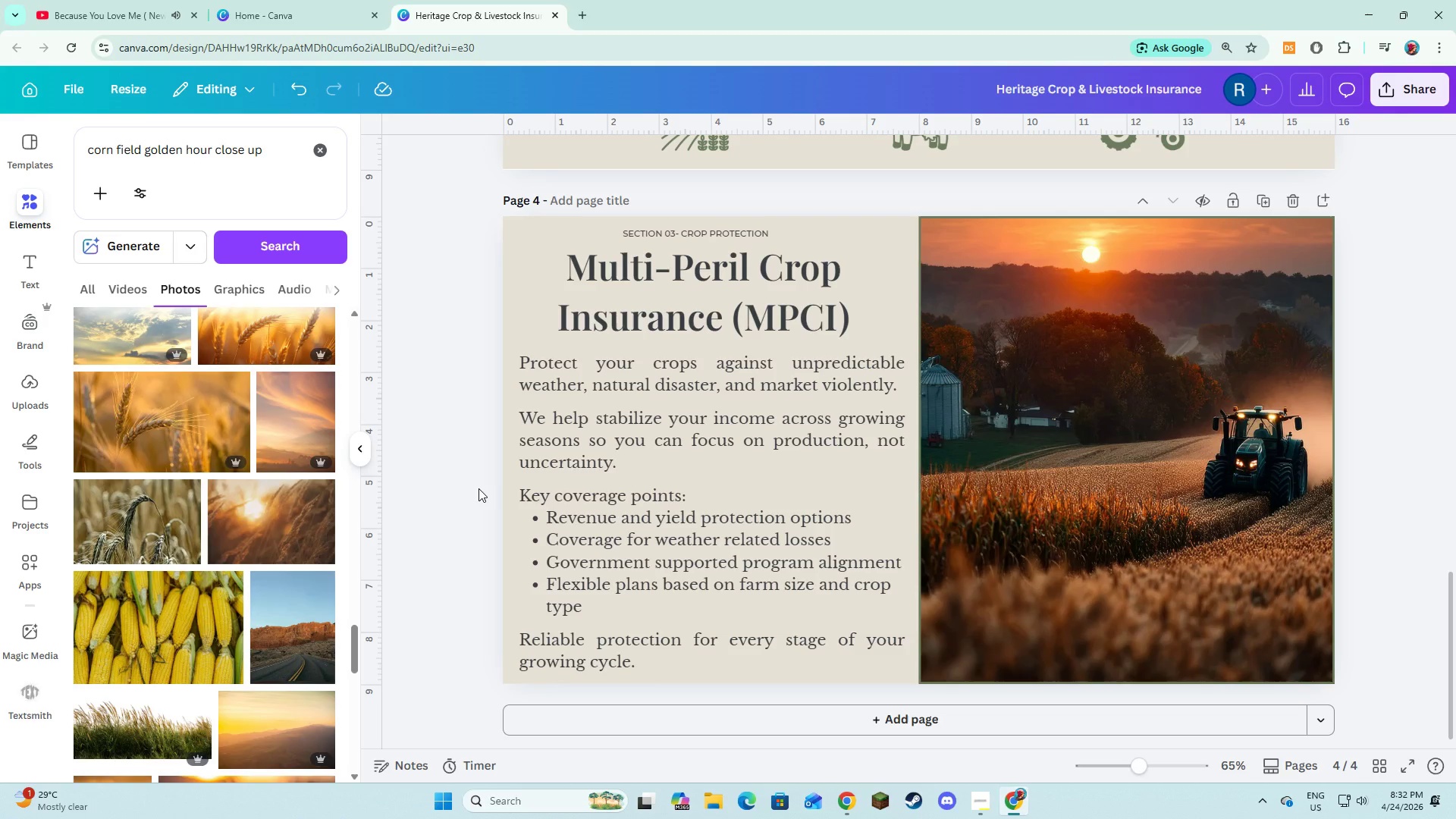 
left_click([311, 140])
 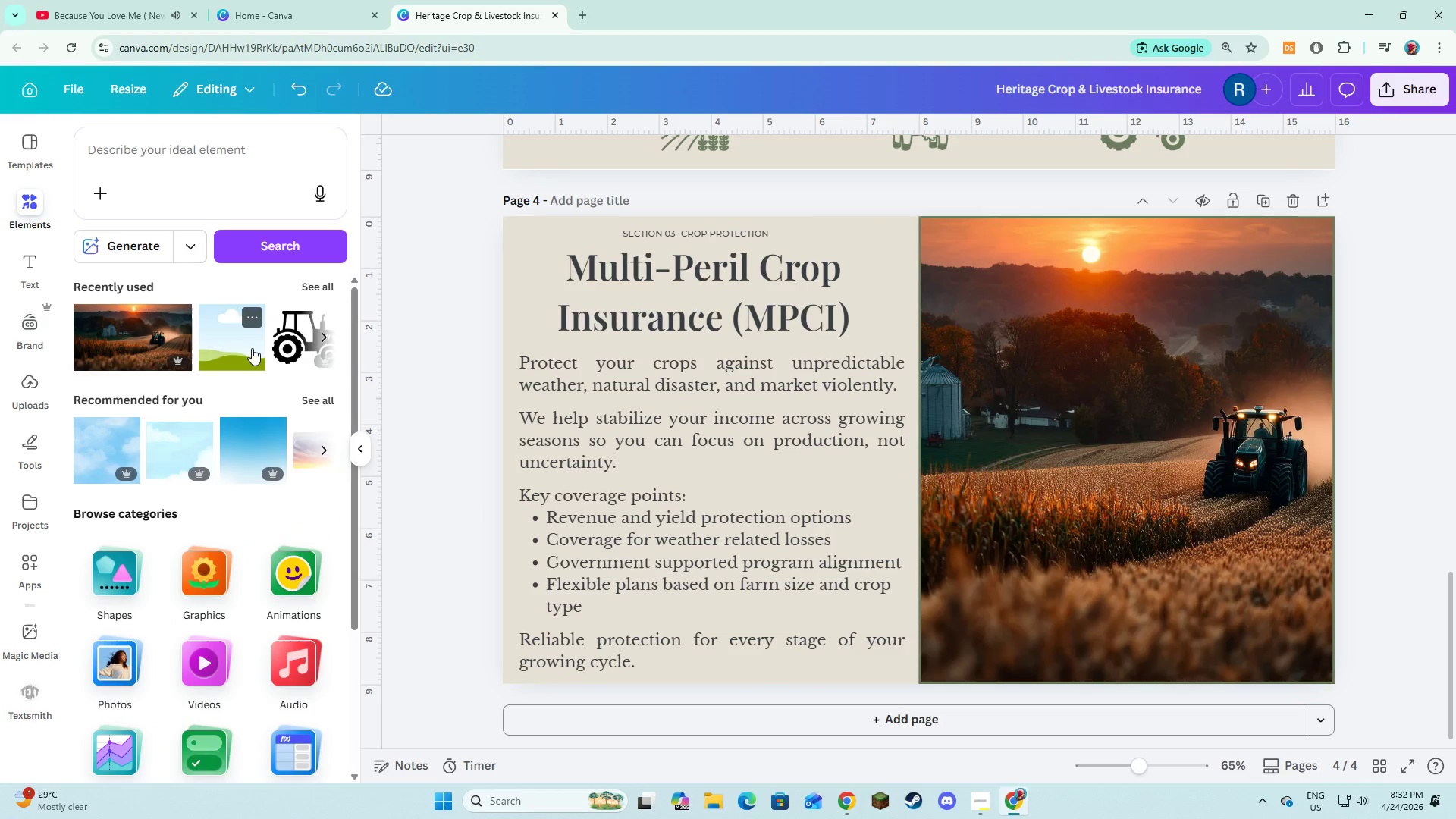 
left_click([121, 559])
 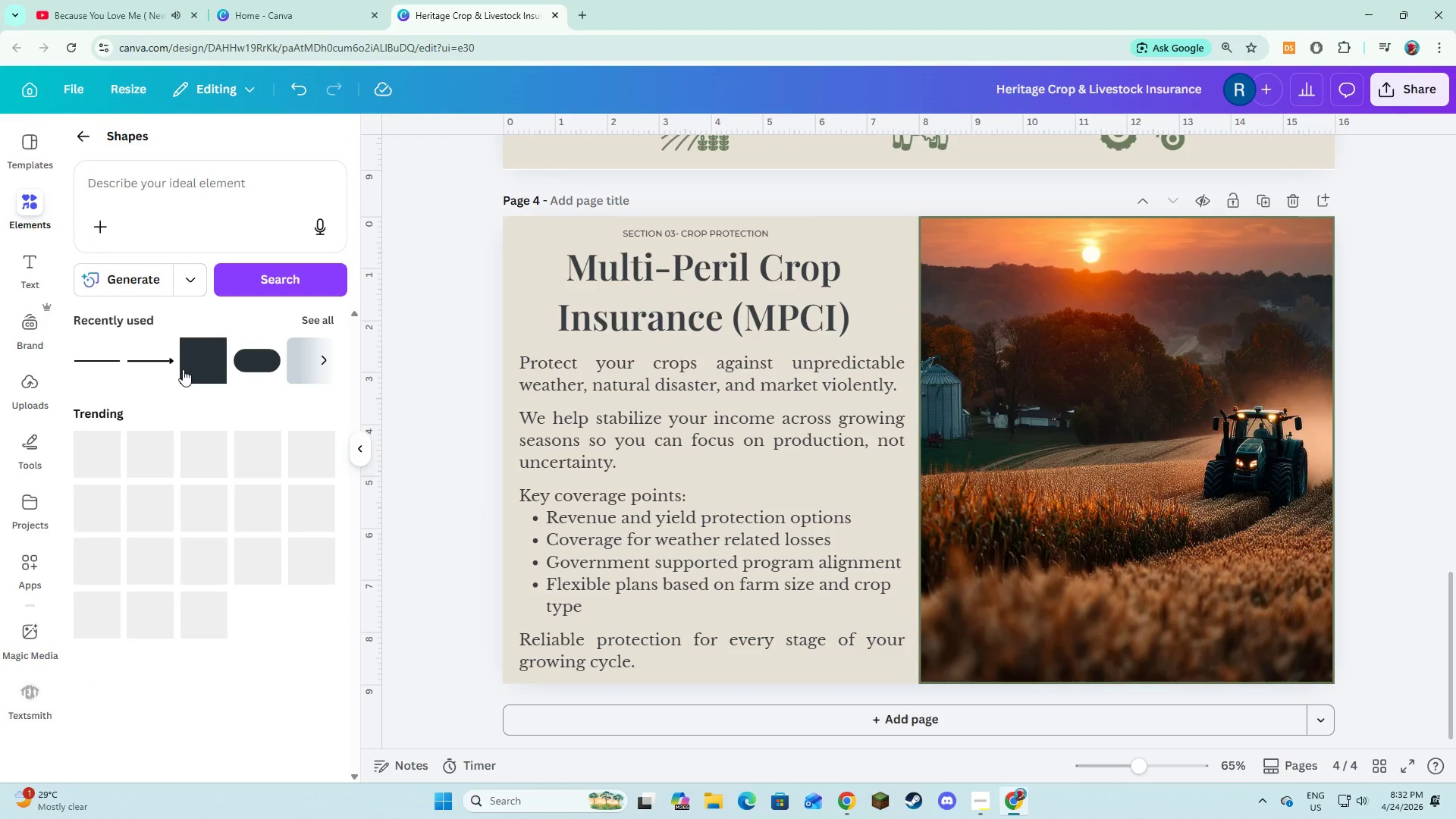 
left_click([184, 369])
 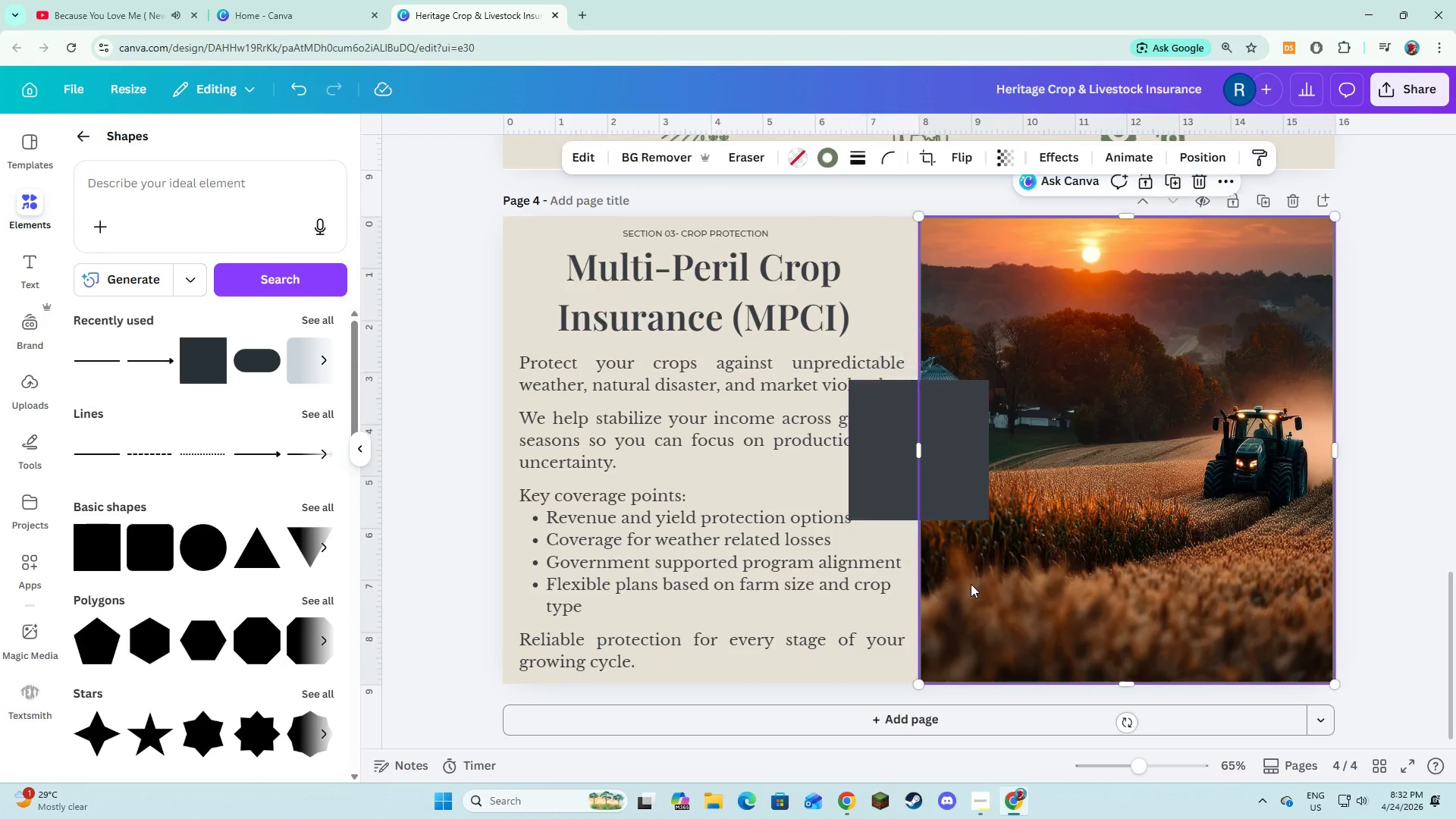 
double_click([920, 488])
 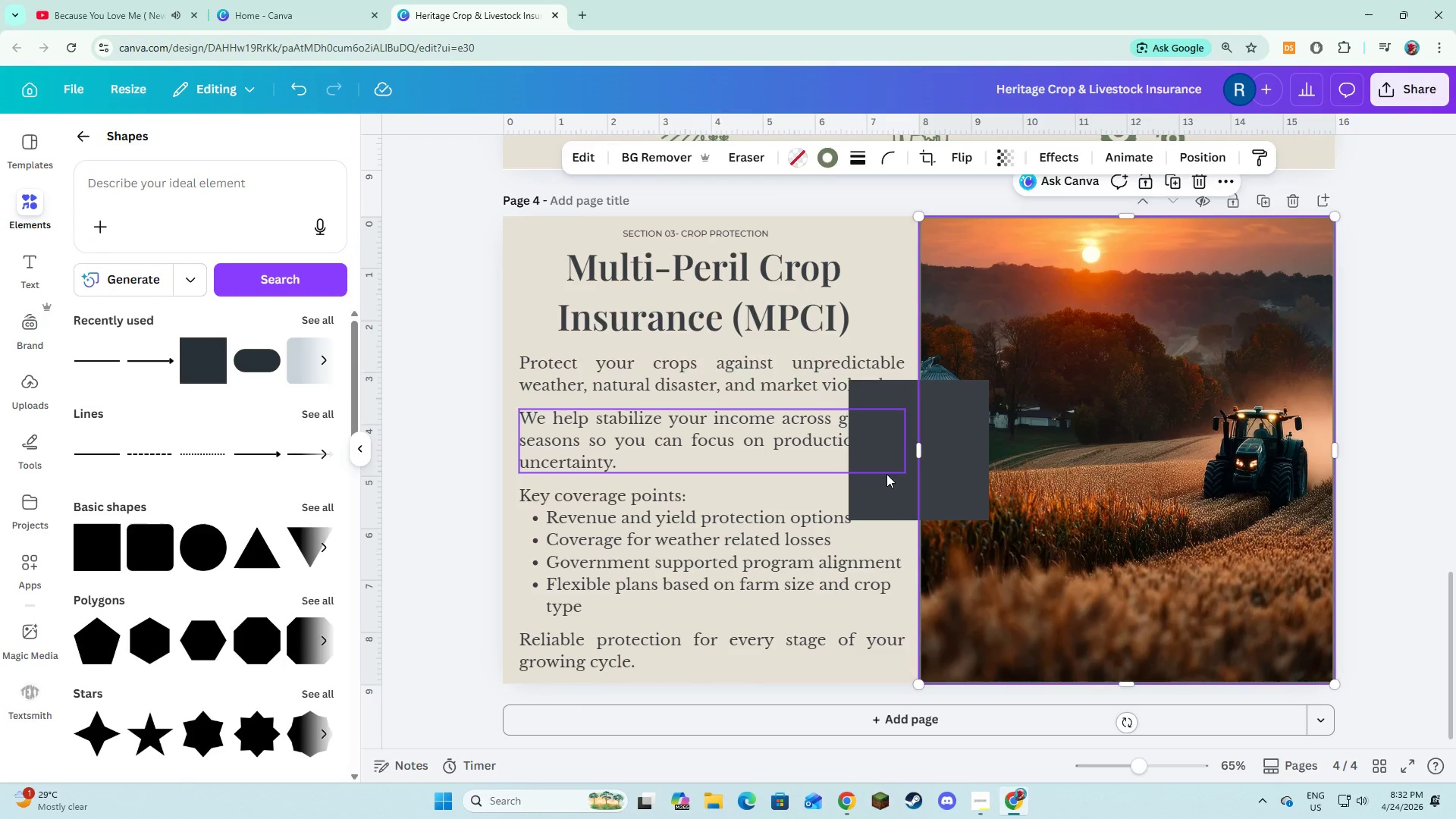 
left_click([886, 474])
 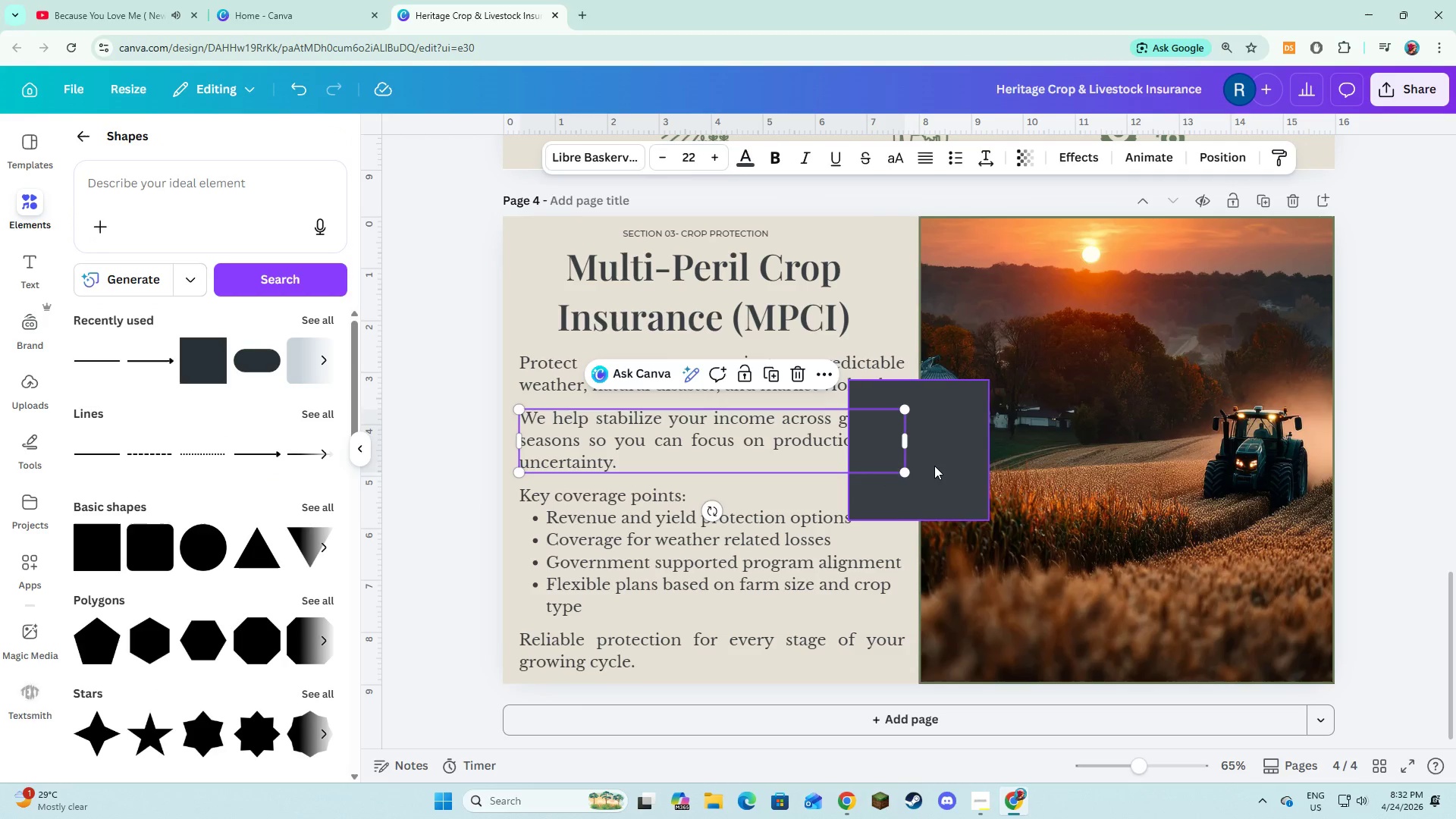 
left_click([934, 466])
 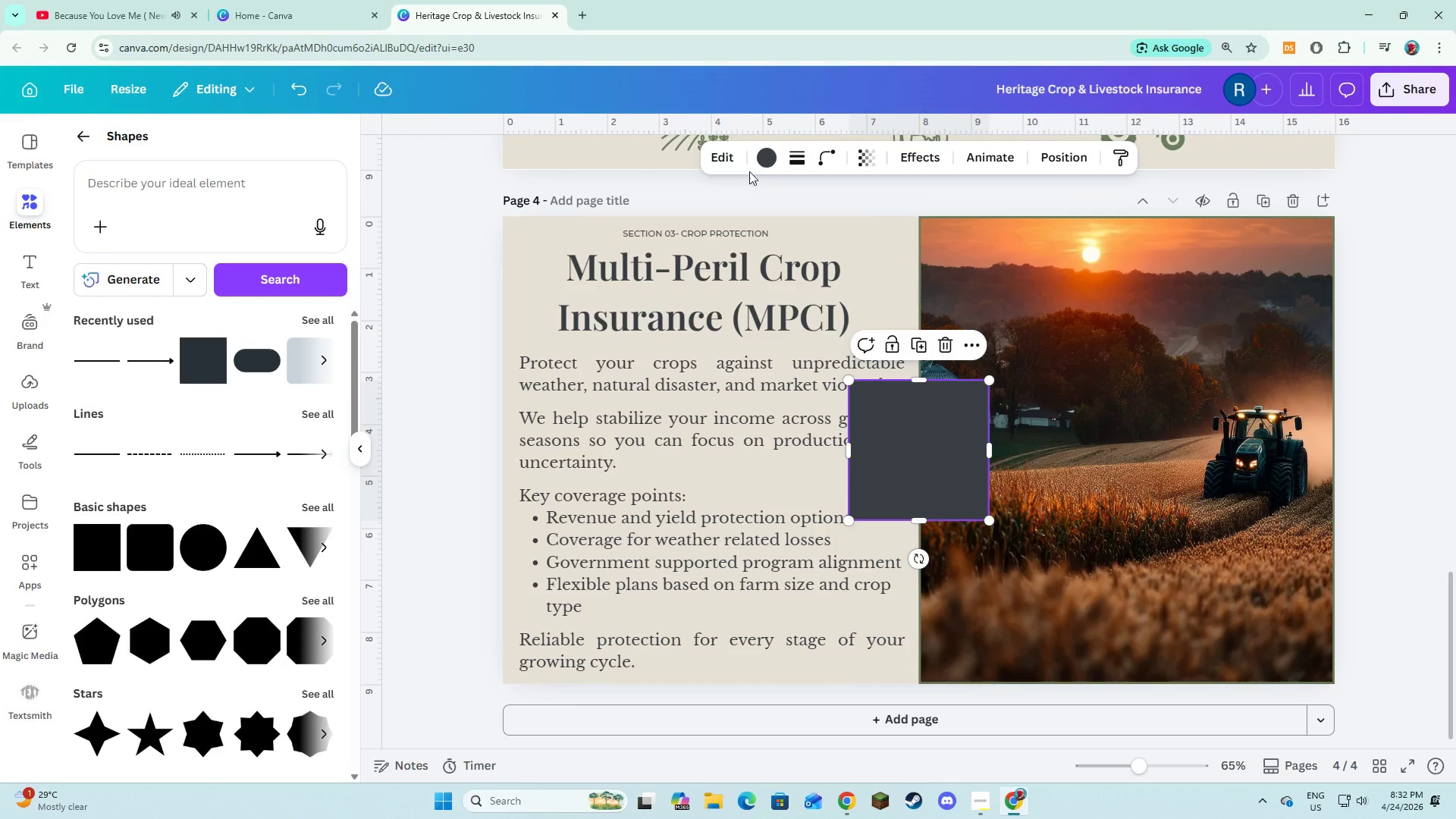 
left_click([761, 169])
 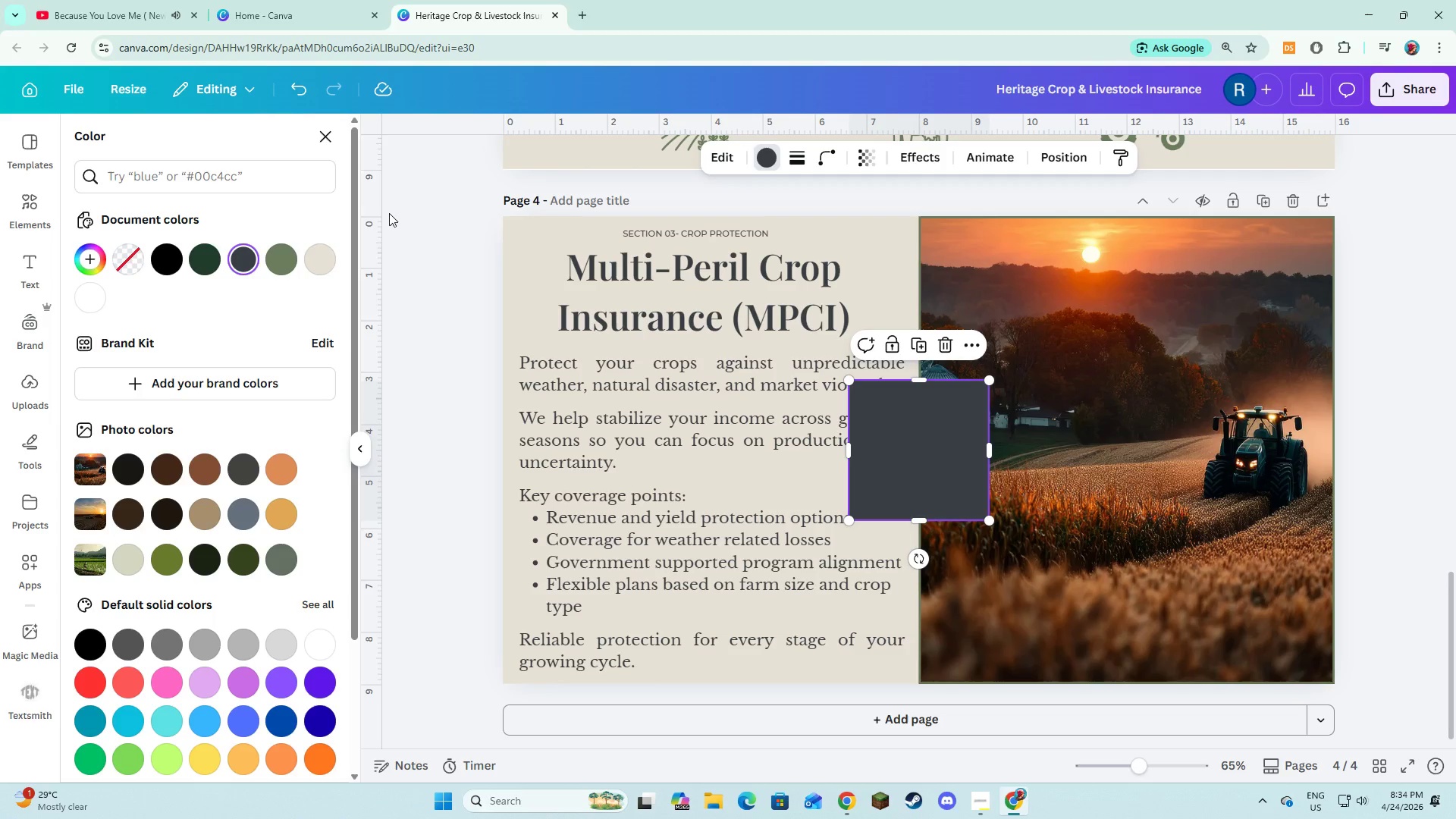 
wait(73.17)
 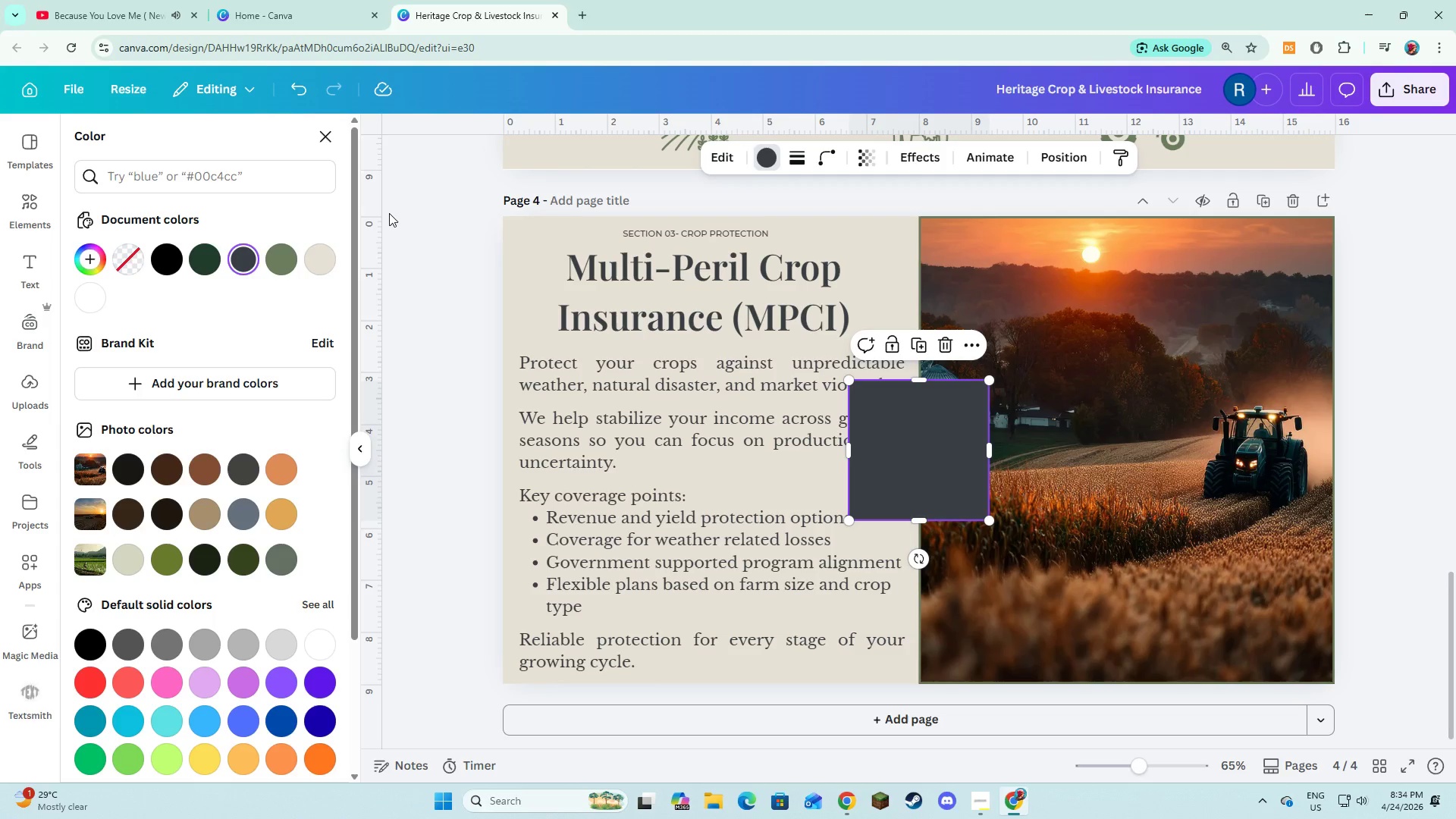 
left_click([965, 431])
 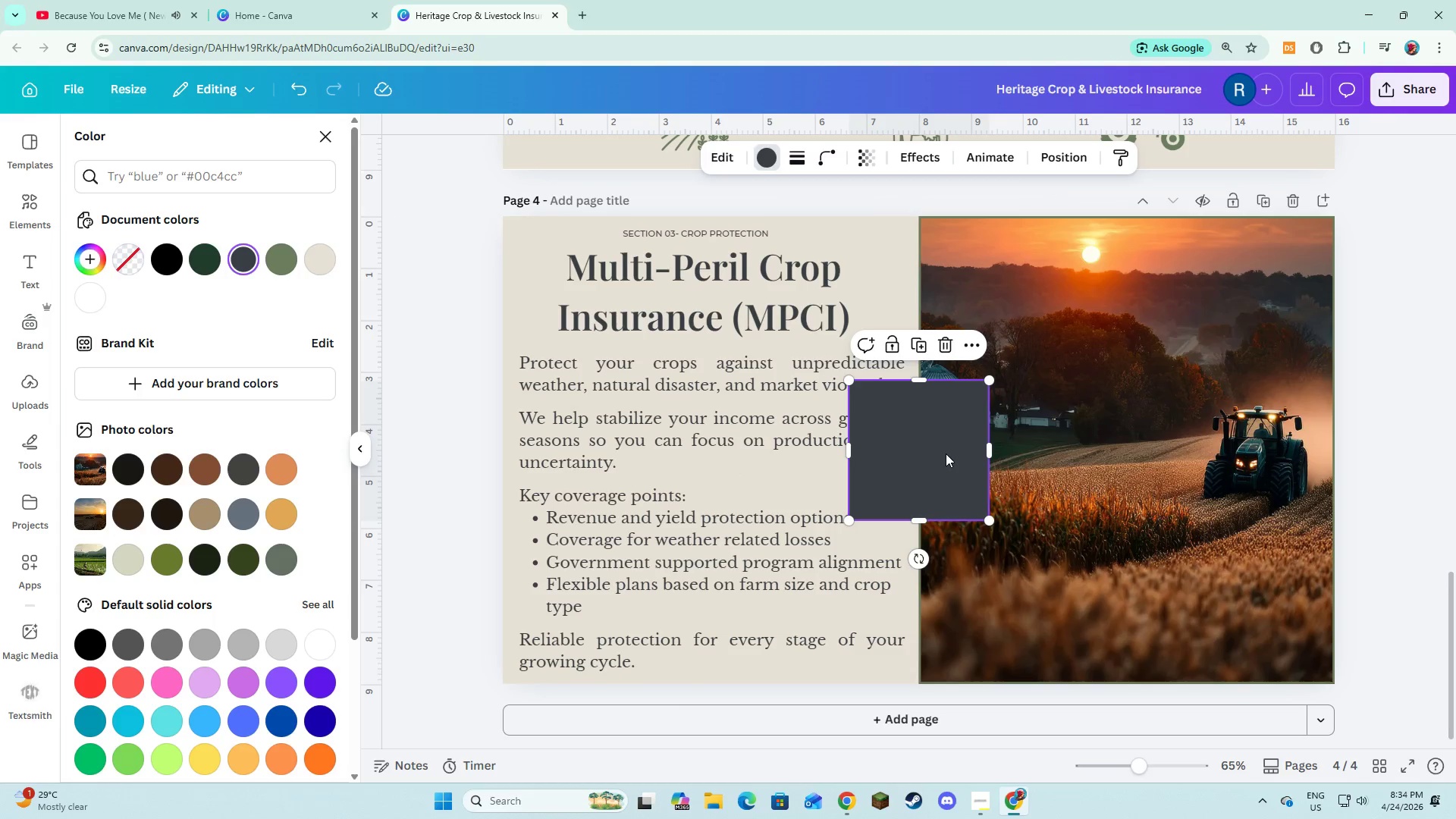 
left_click_drag(start_coordinate=[946, 453], to_coordinate=[1020, 290])
 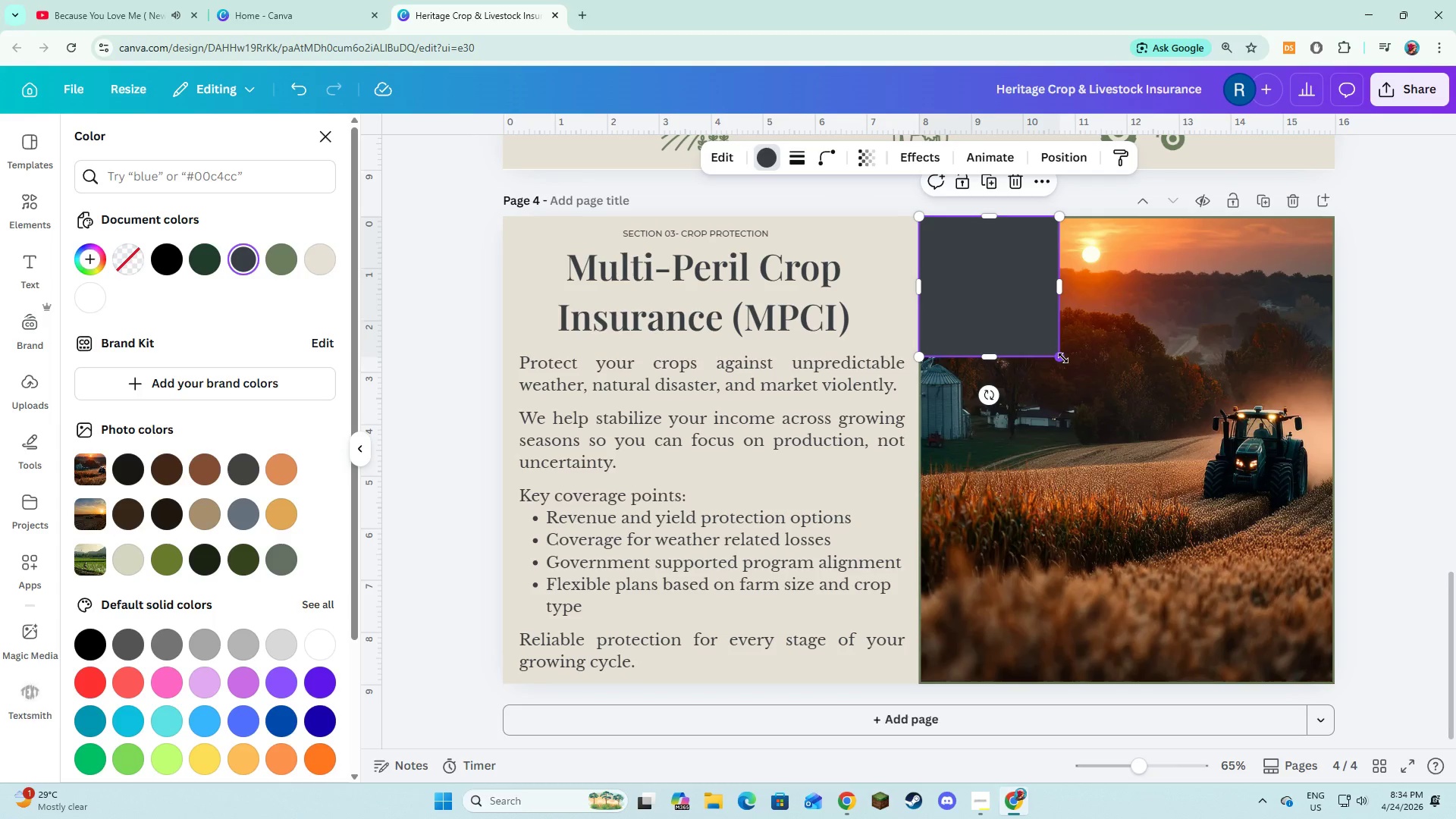 
left_click_drag(start_coordinate=[1063, 358], to_coordinate=[1333, 681])
 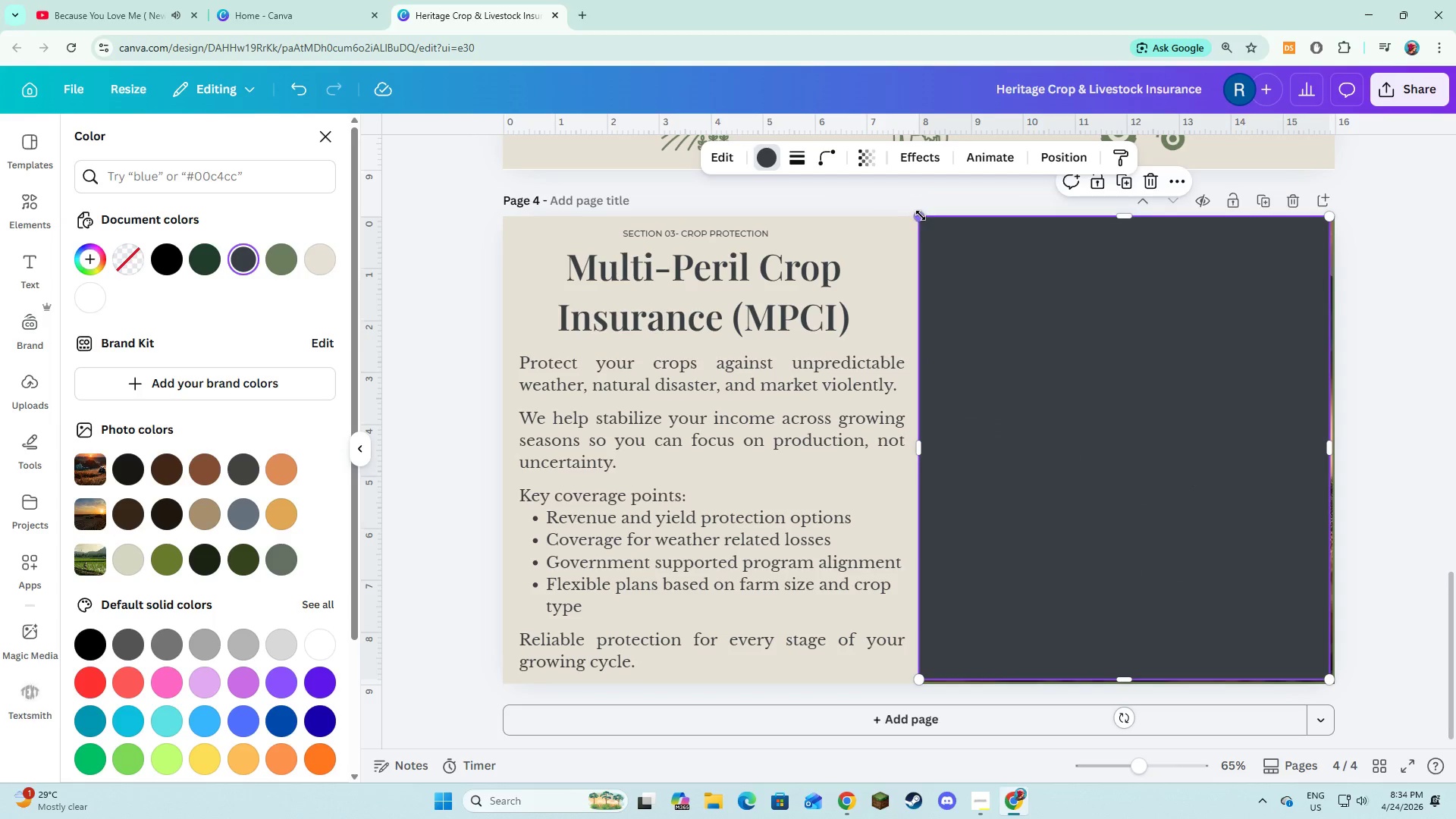 
left_click_drag(start_coordinate=[921, 215], to_coordinate=[931, 222])
 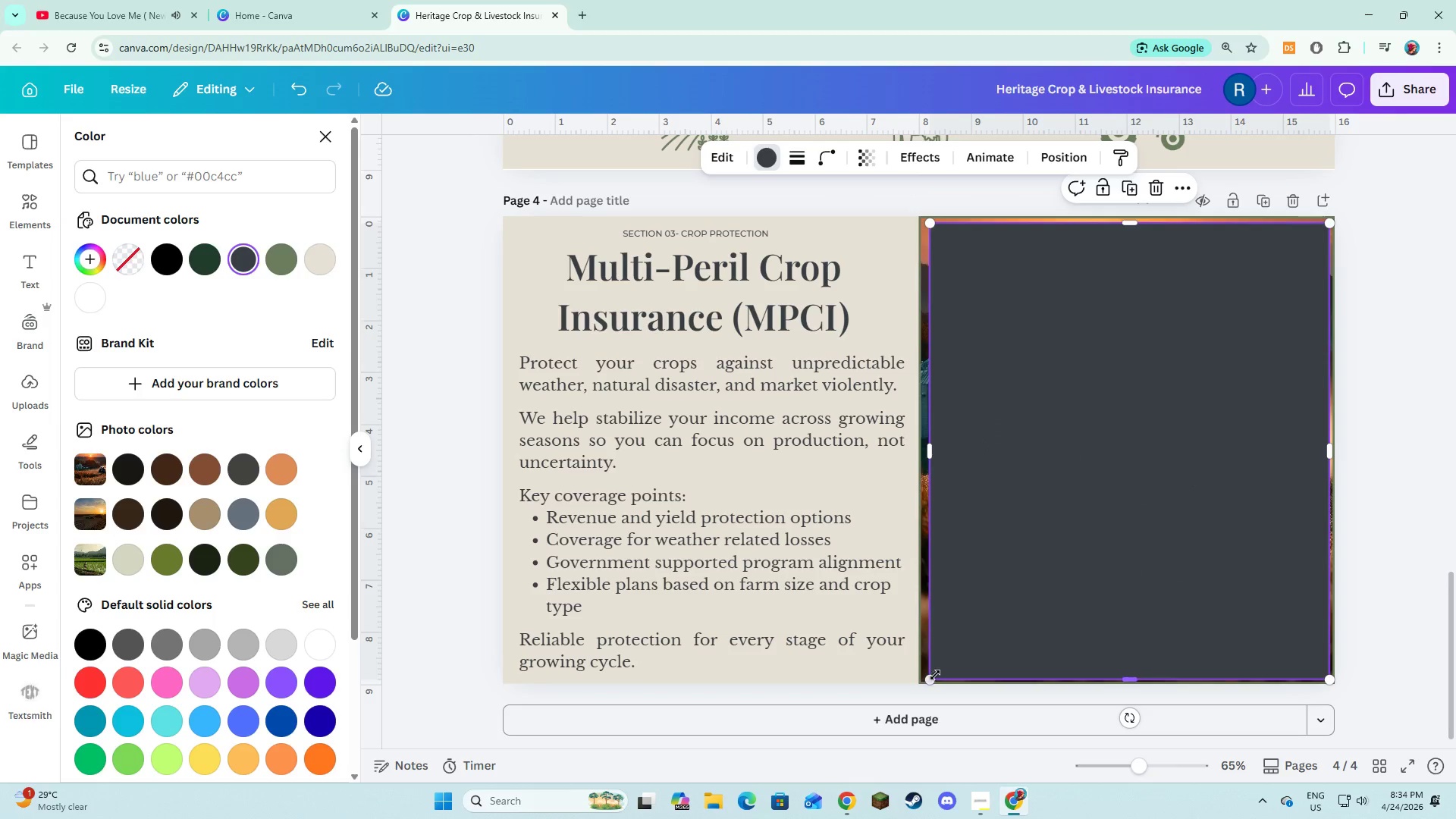 
left_click_drag(start_coordinate=[930, 675], to_coordinate=[934, 663])
 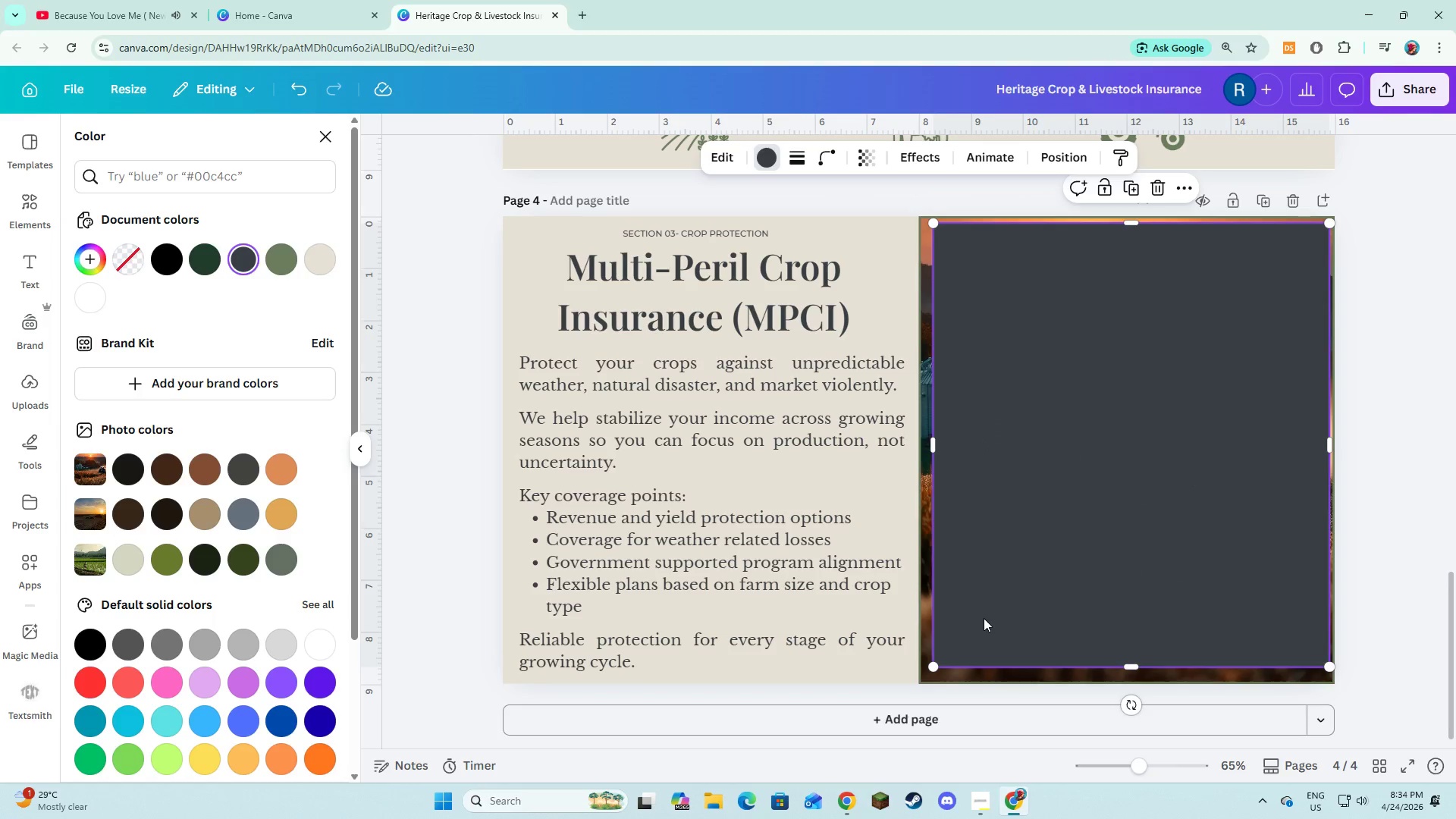 
left_click_drag(start_coordinate=[984, 618], to_coordinate=[978, 620])
 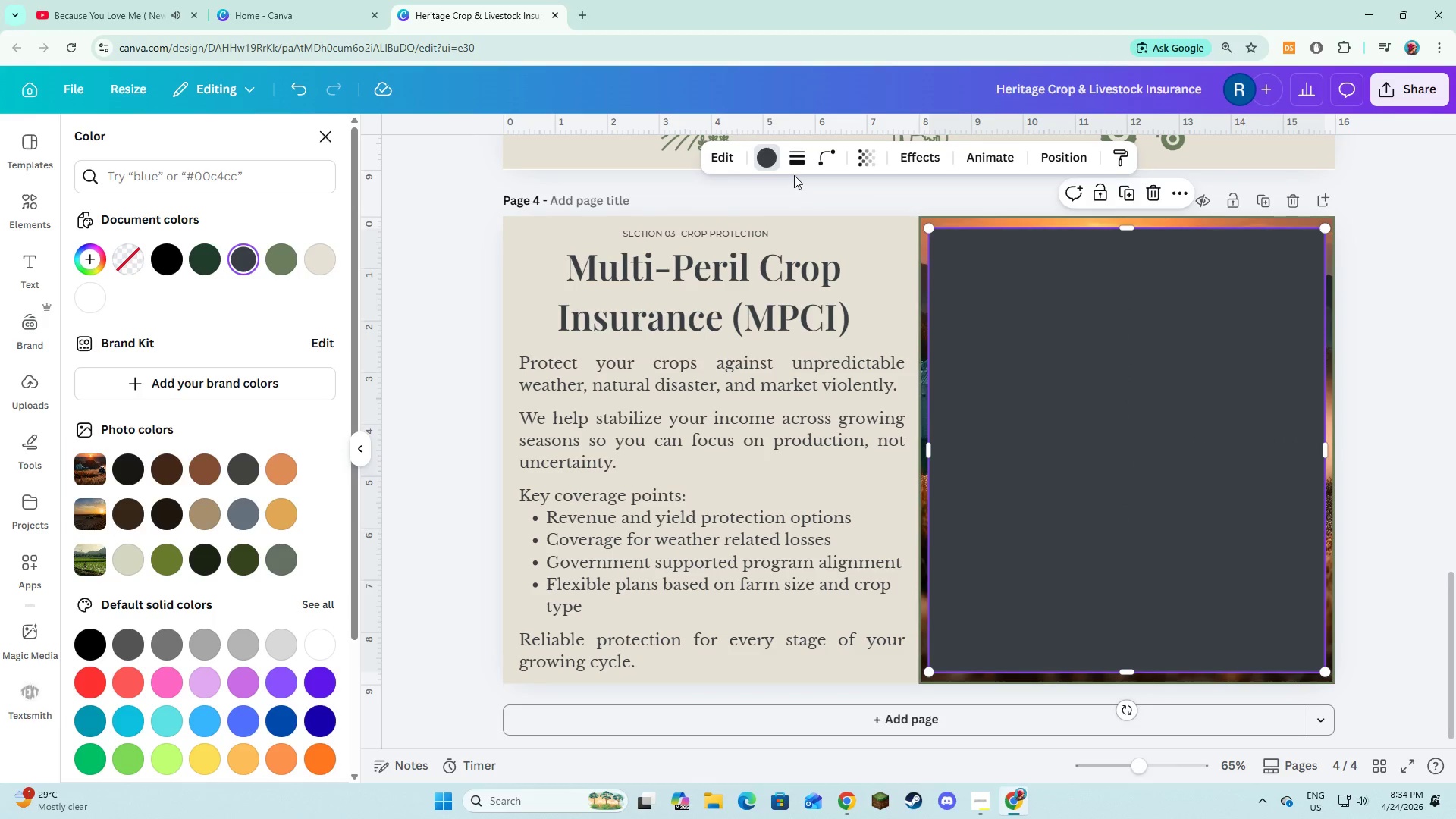 
wait(5.64)
 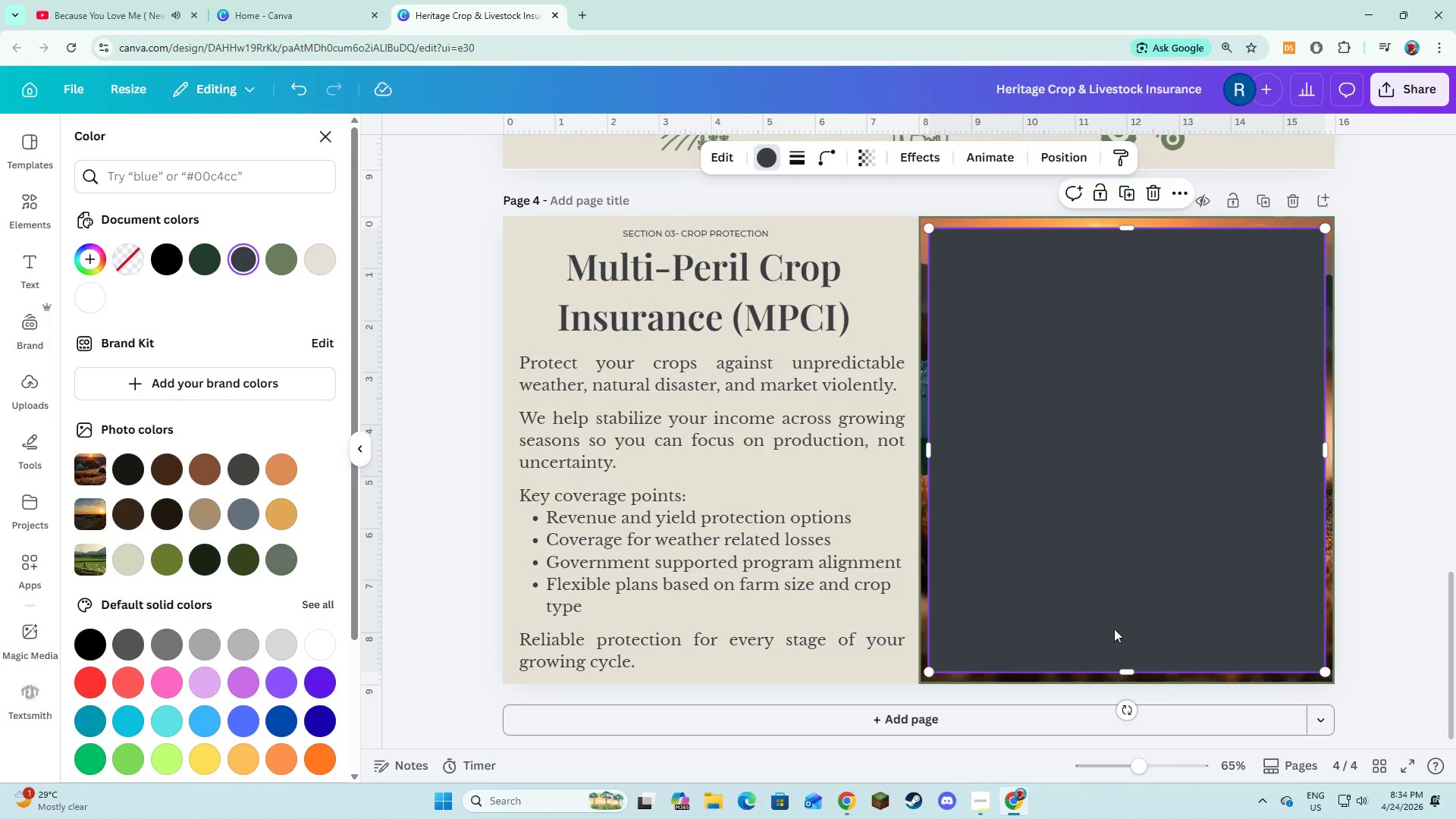 
left_click([209, 256])
 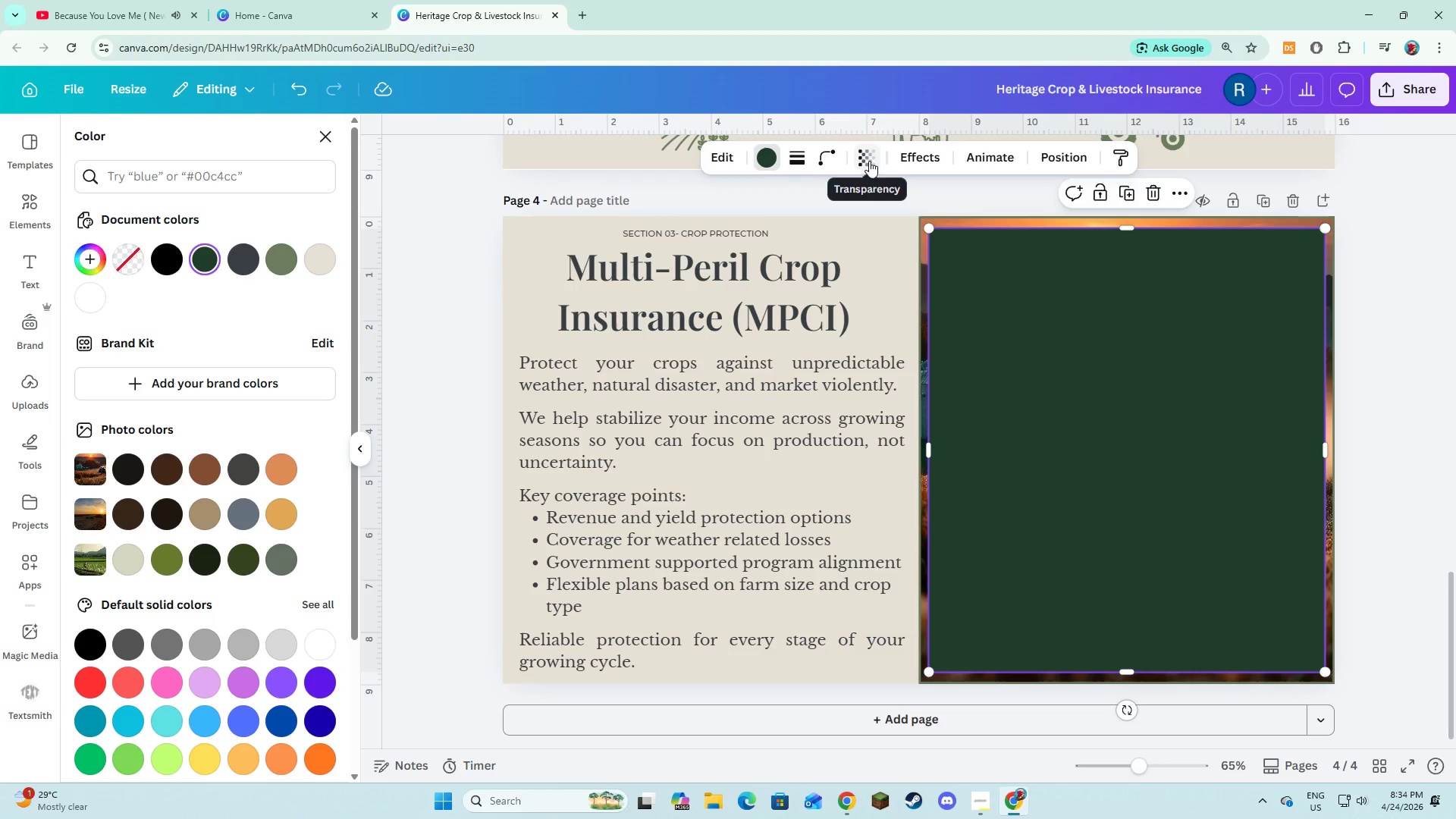 
left_click([859, 158])
 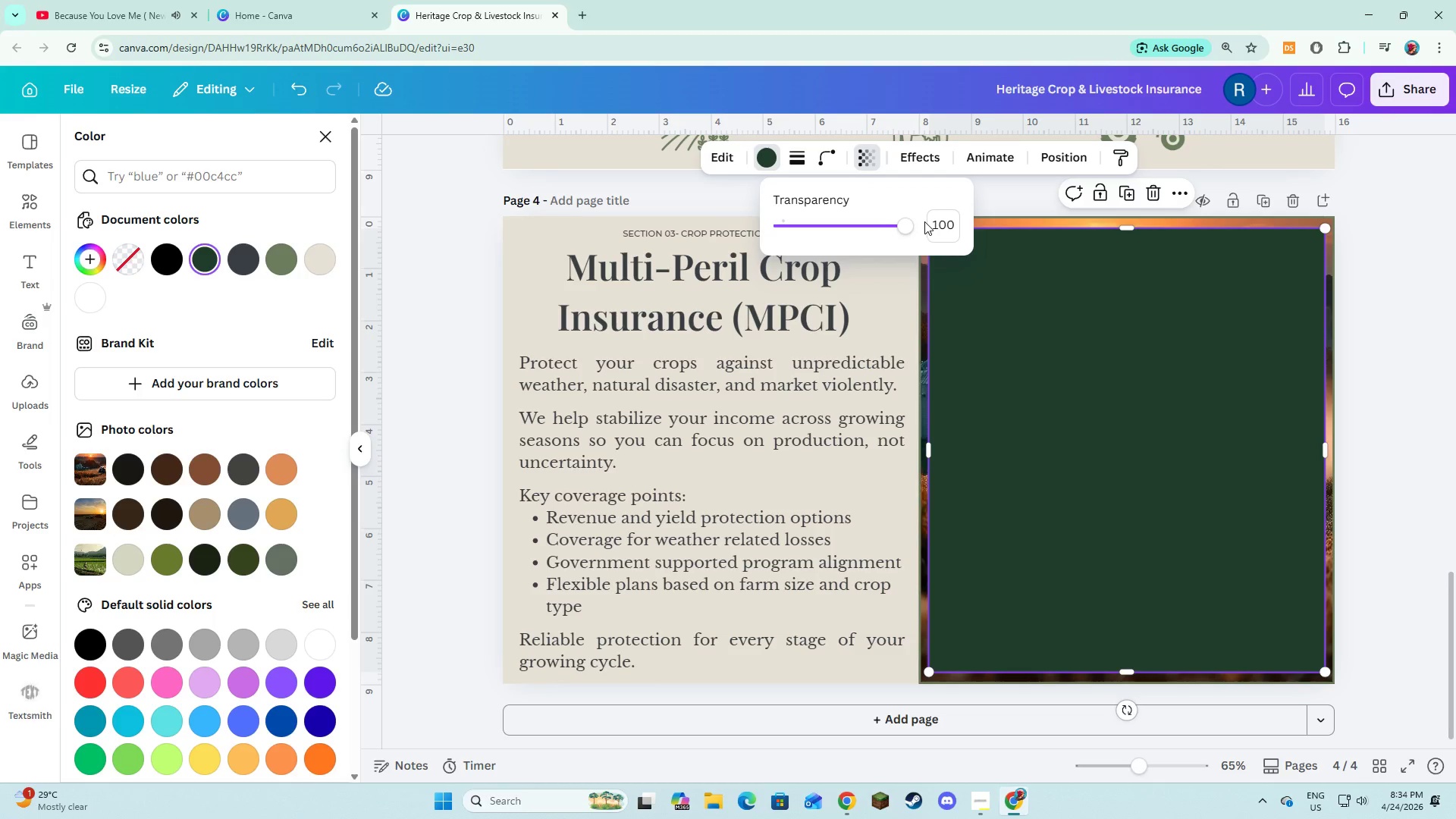 
left_click([933, 221])
 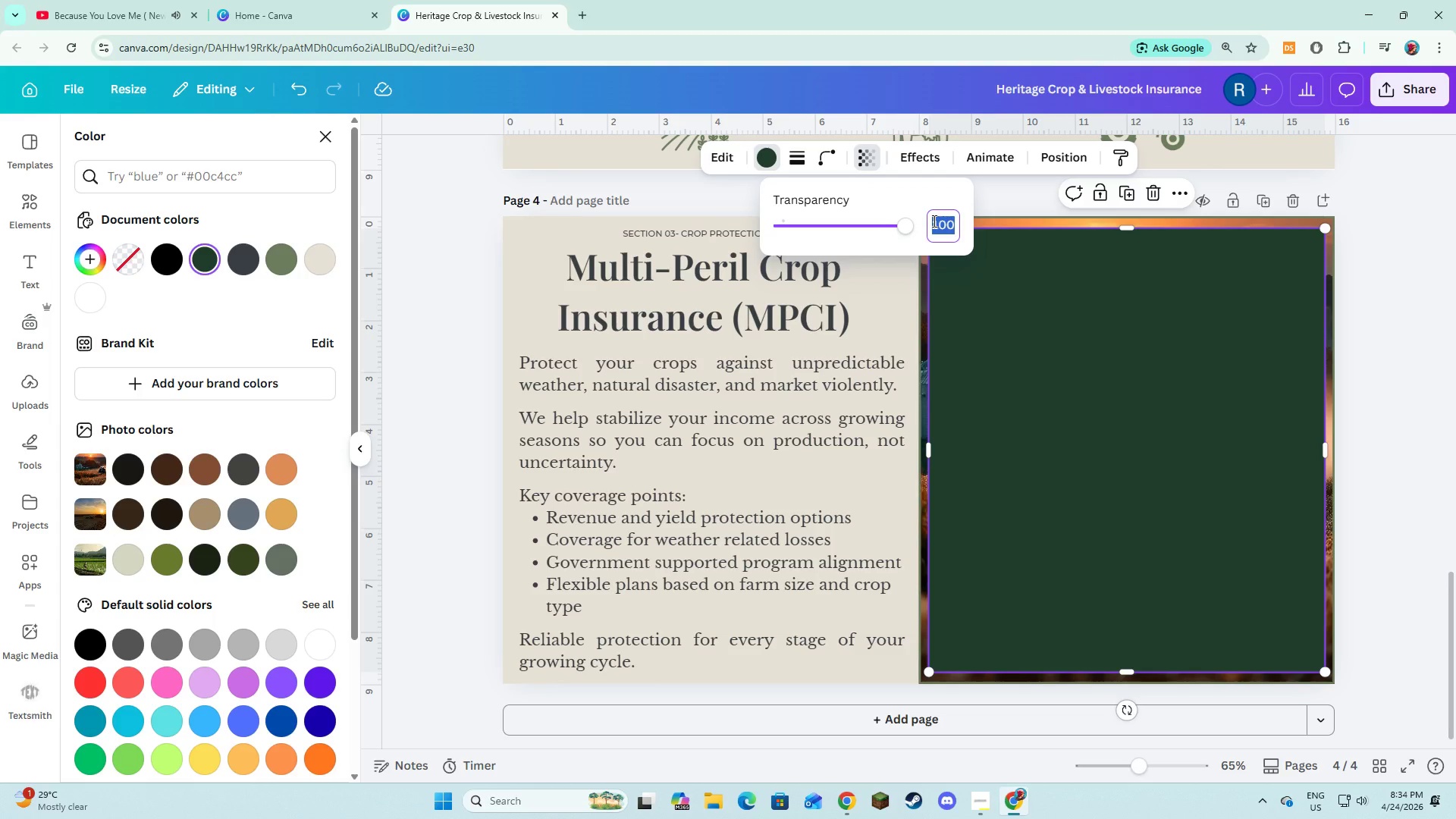 
key(Numpad2)
 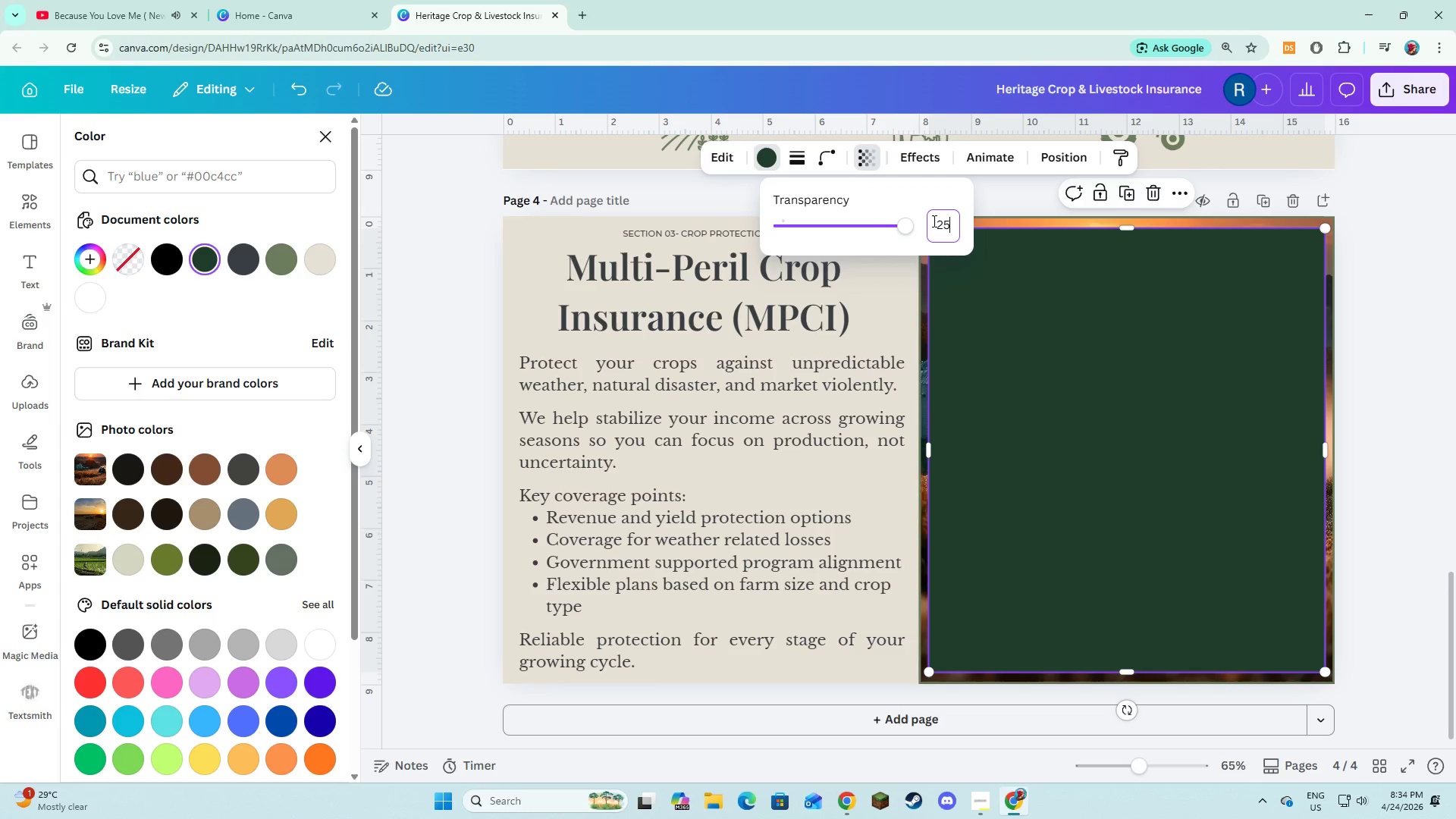 
key(Numpad5)
 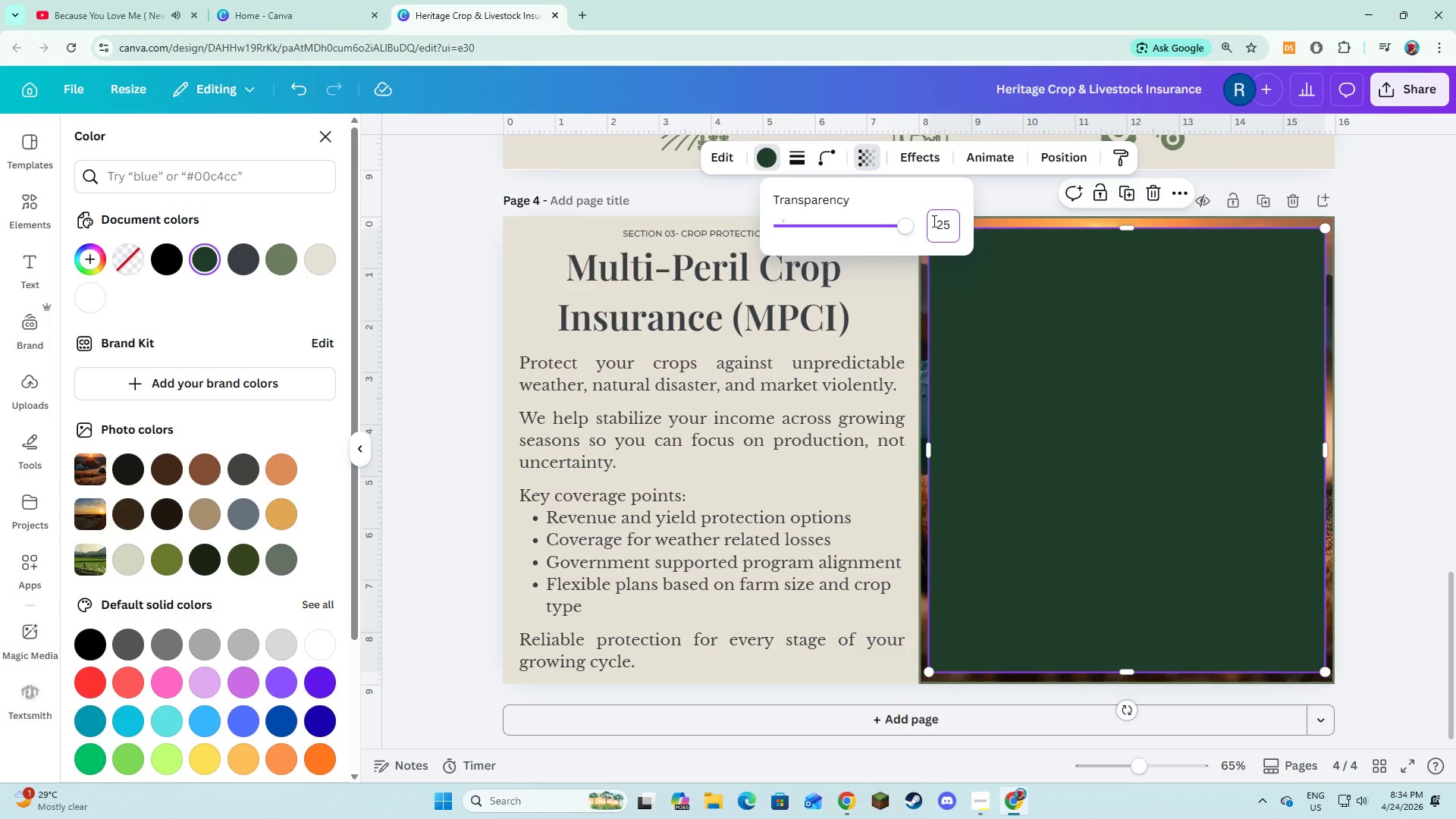 
key(NumpadEnter)
 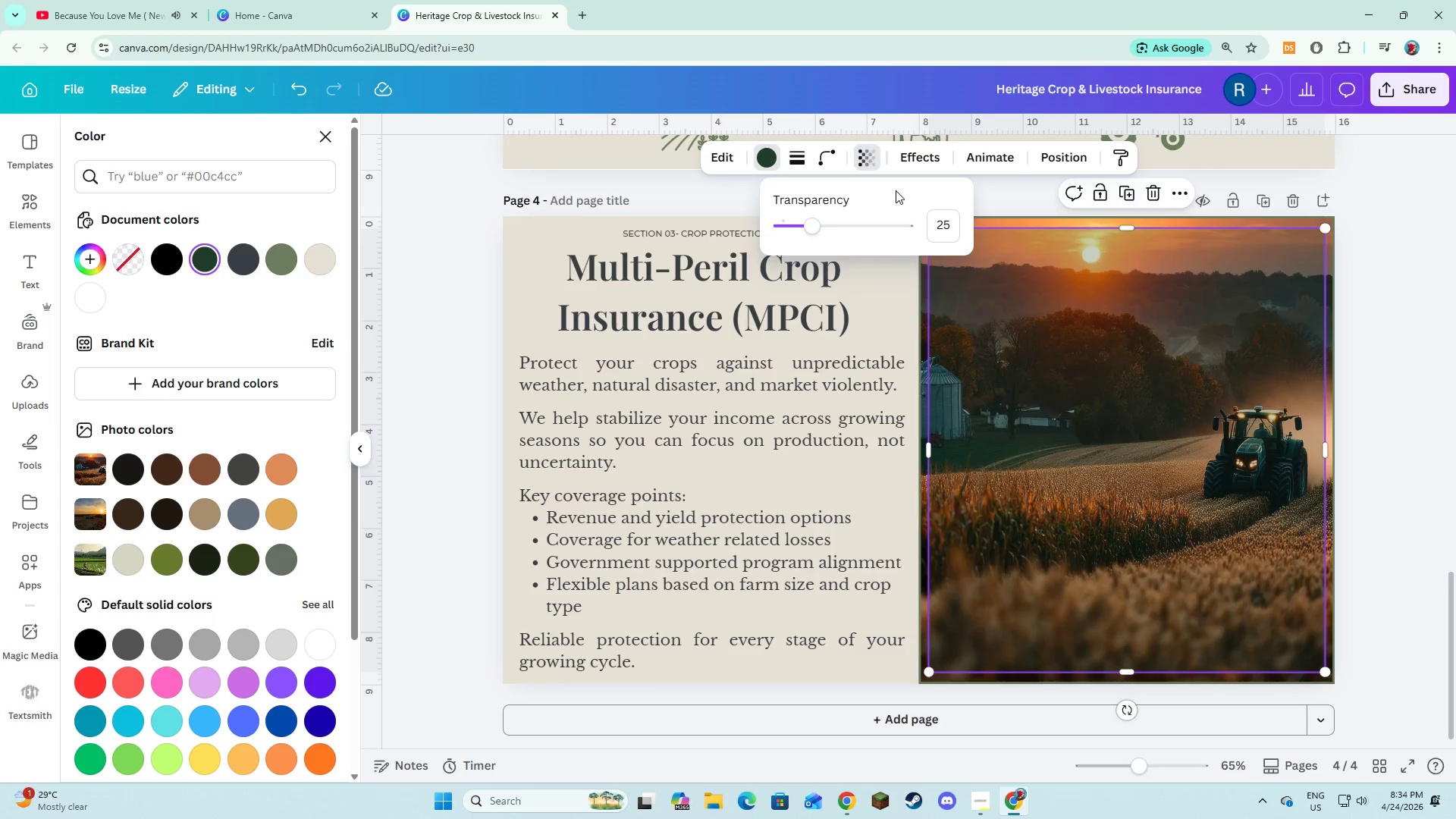 
left_click([1384, 280])
 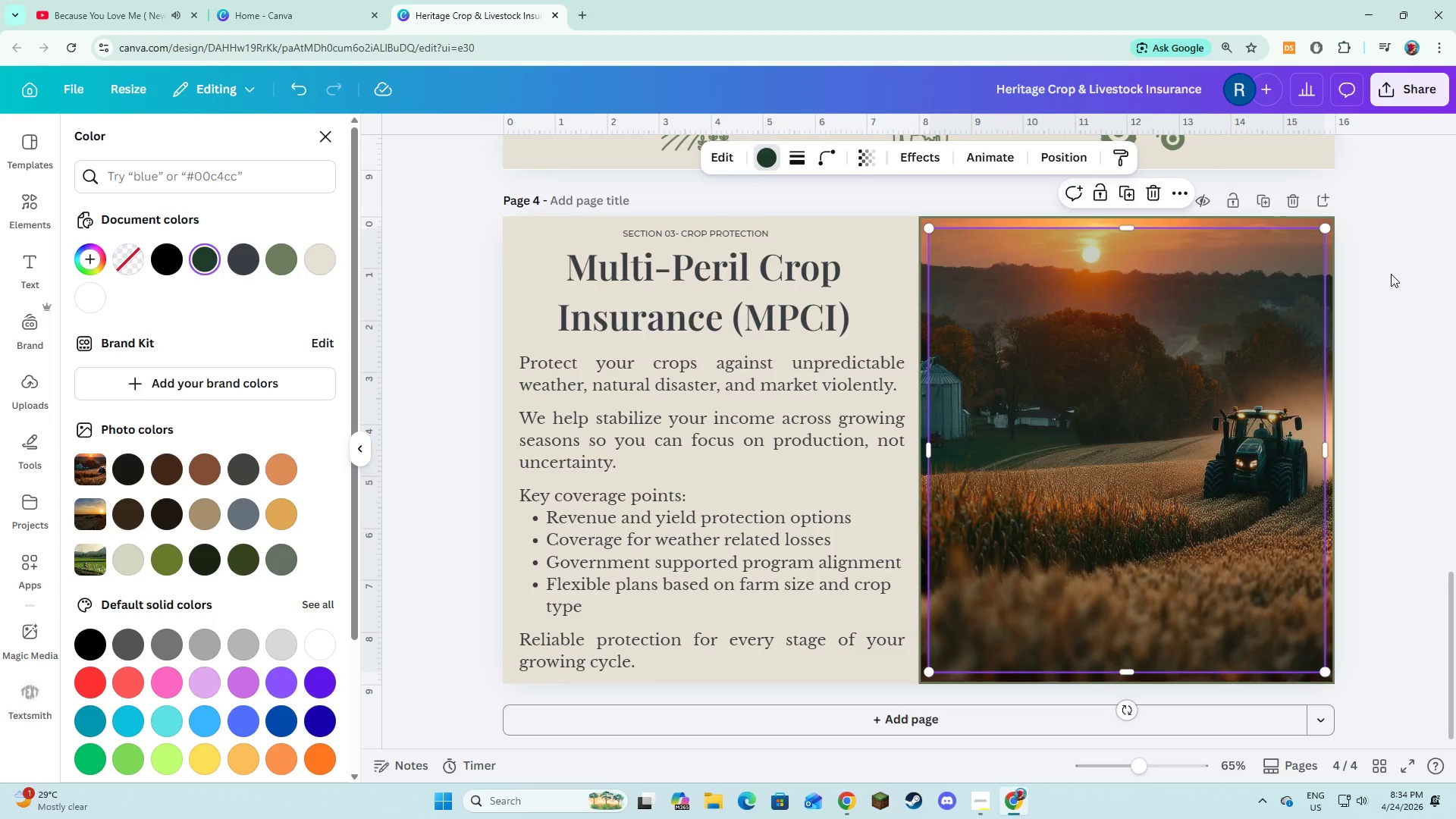 
left_click([1391, 274])
 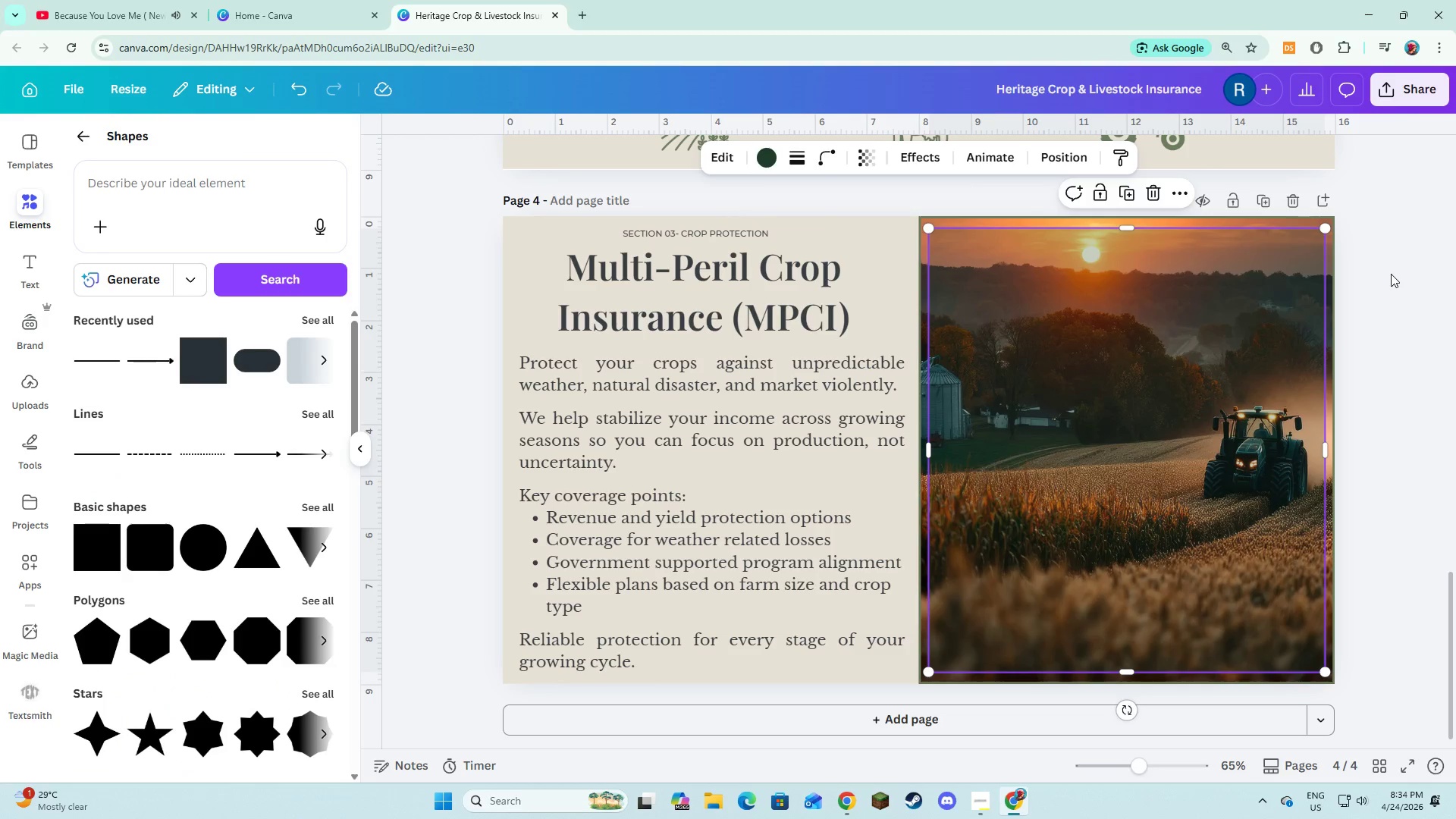 
left_click([1391, 274])
 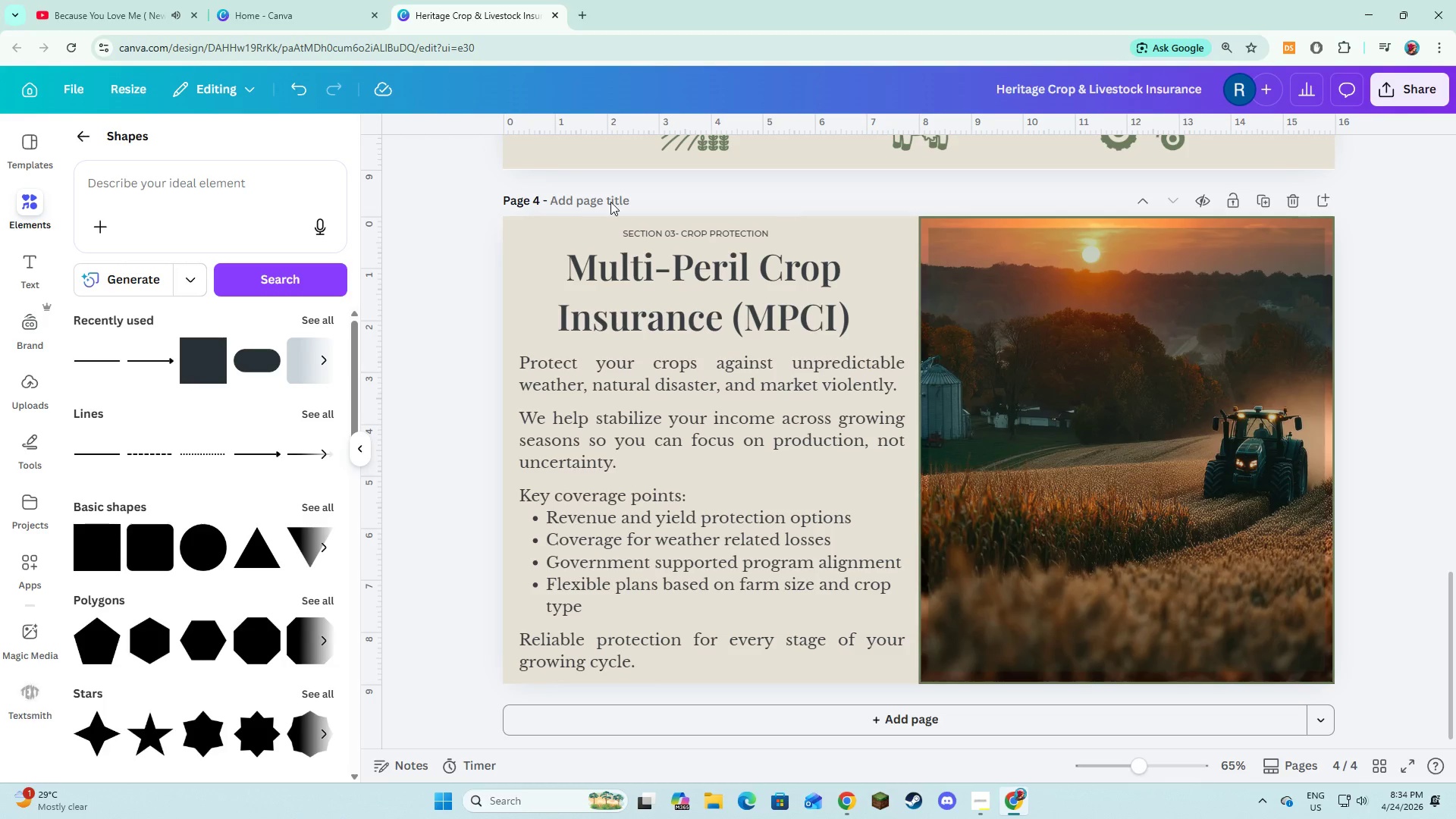 
wait(5.86)
 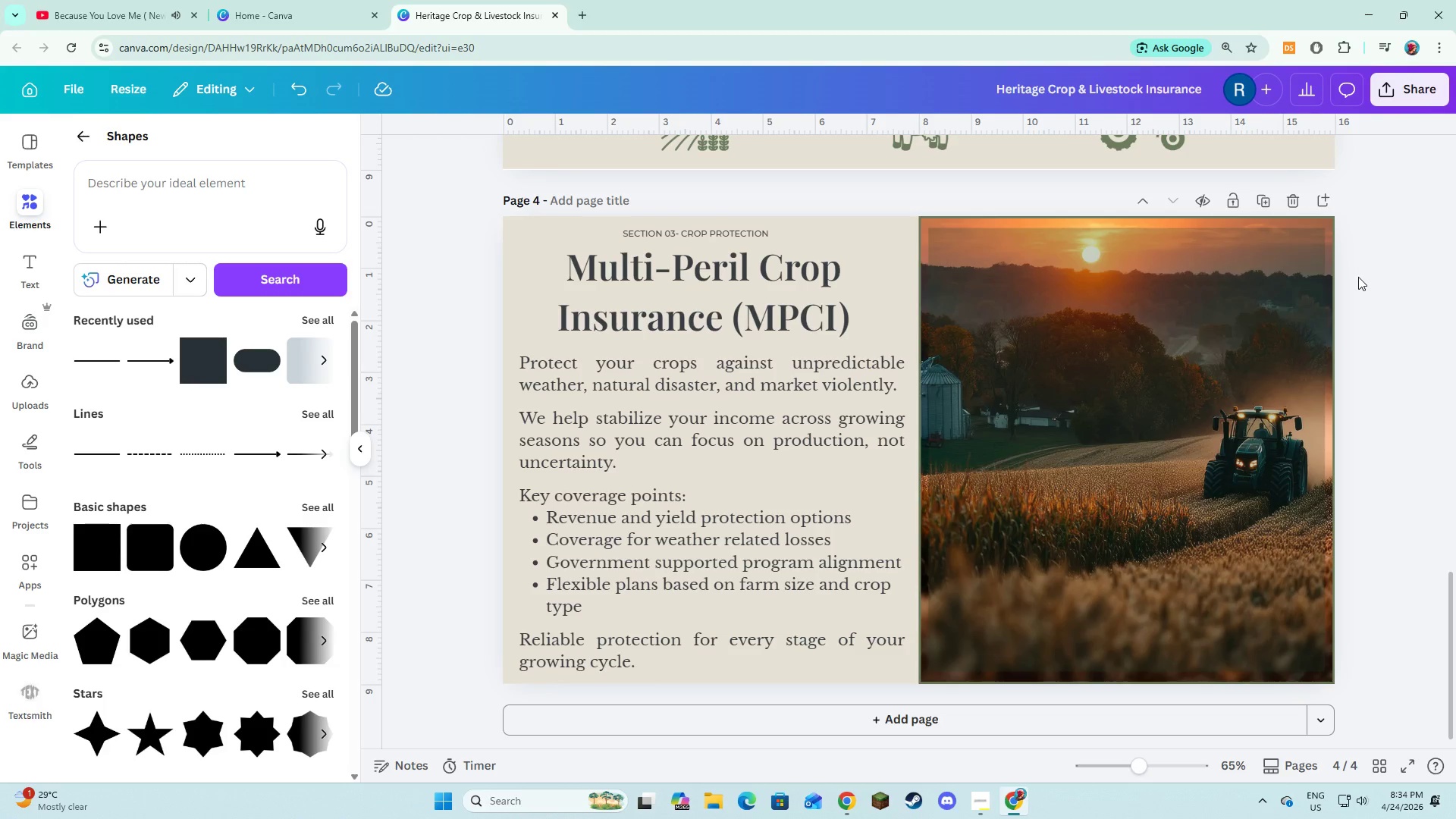 
left_click([699, 711])
 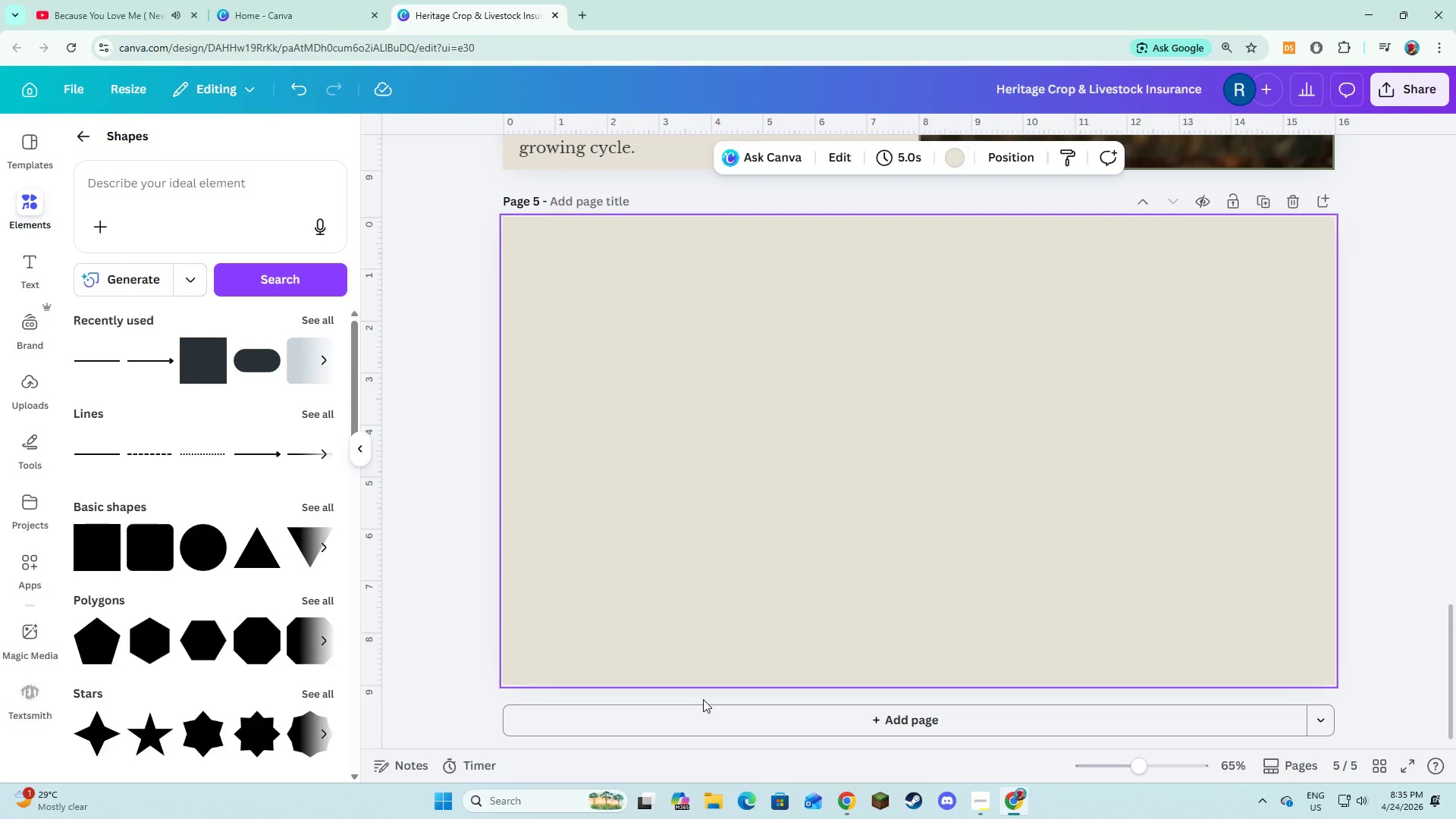 
wait(35.72)
 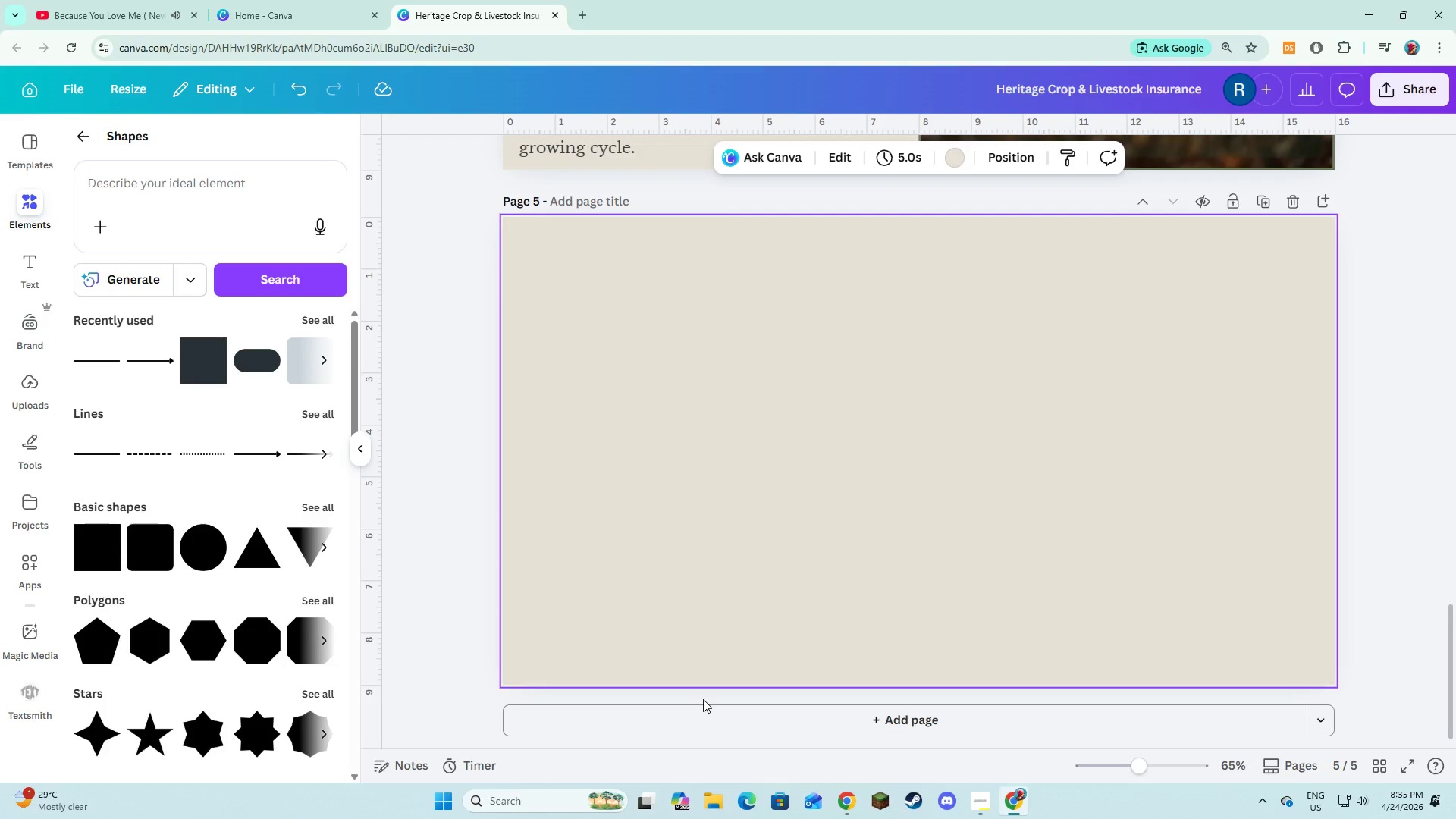 
scroll: coordinate [770, 511], scroll_direction: up, amount: 6.0
 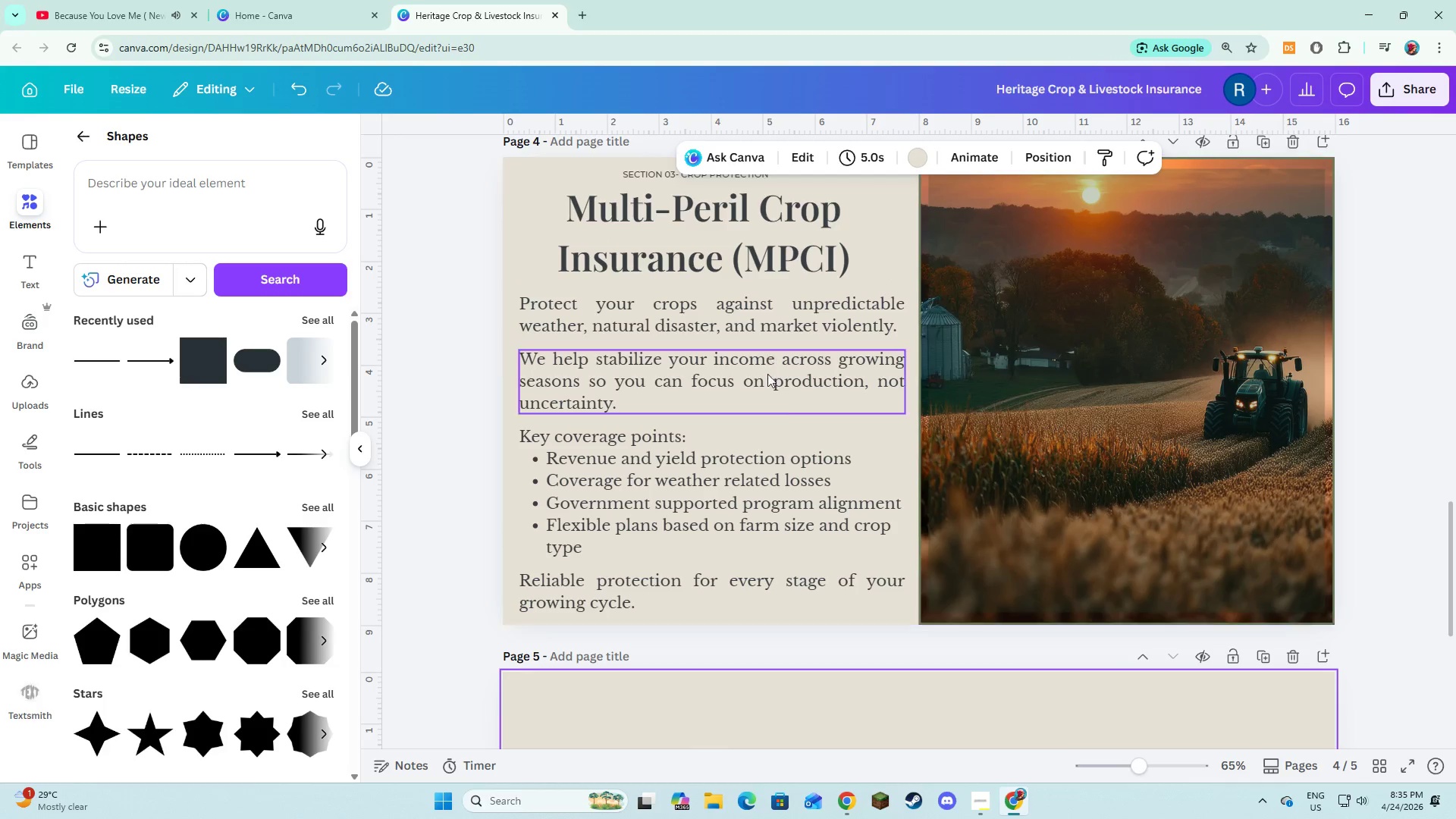 
wait(12.79)
 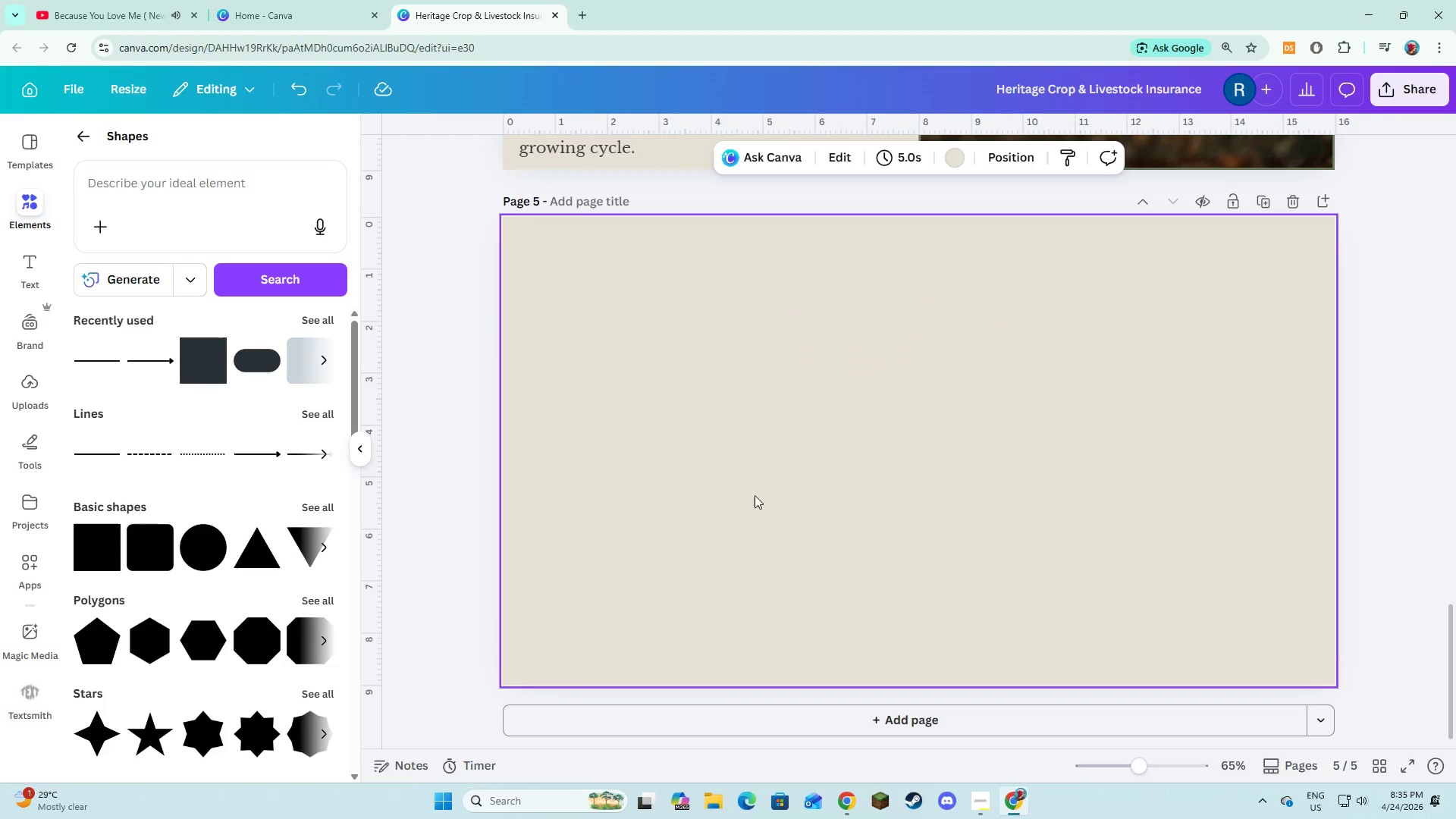 
left_click([761, 494])
 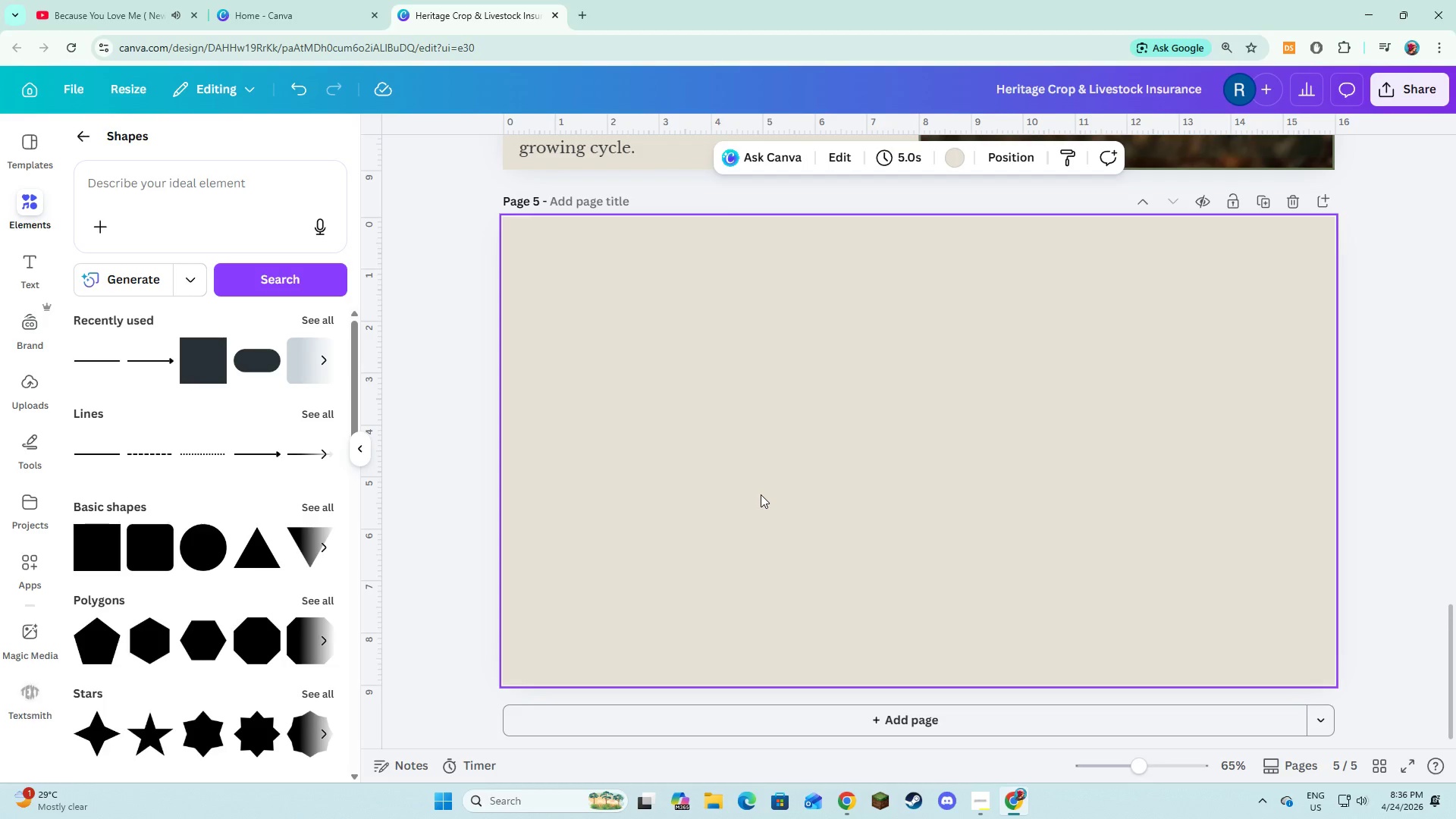 
scroll: coordinate [751, 495], scroll_direction: down, amount: 3.0
 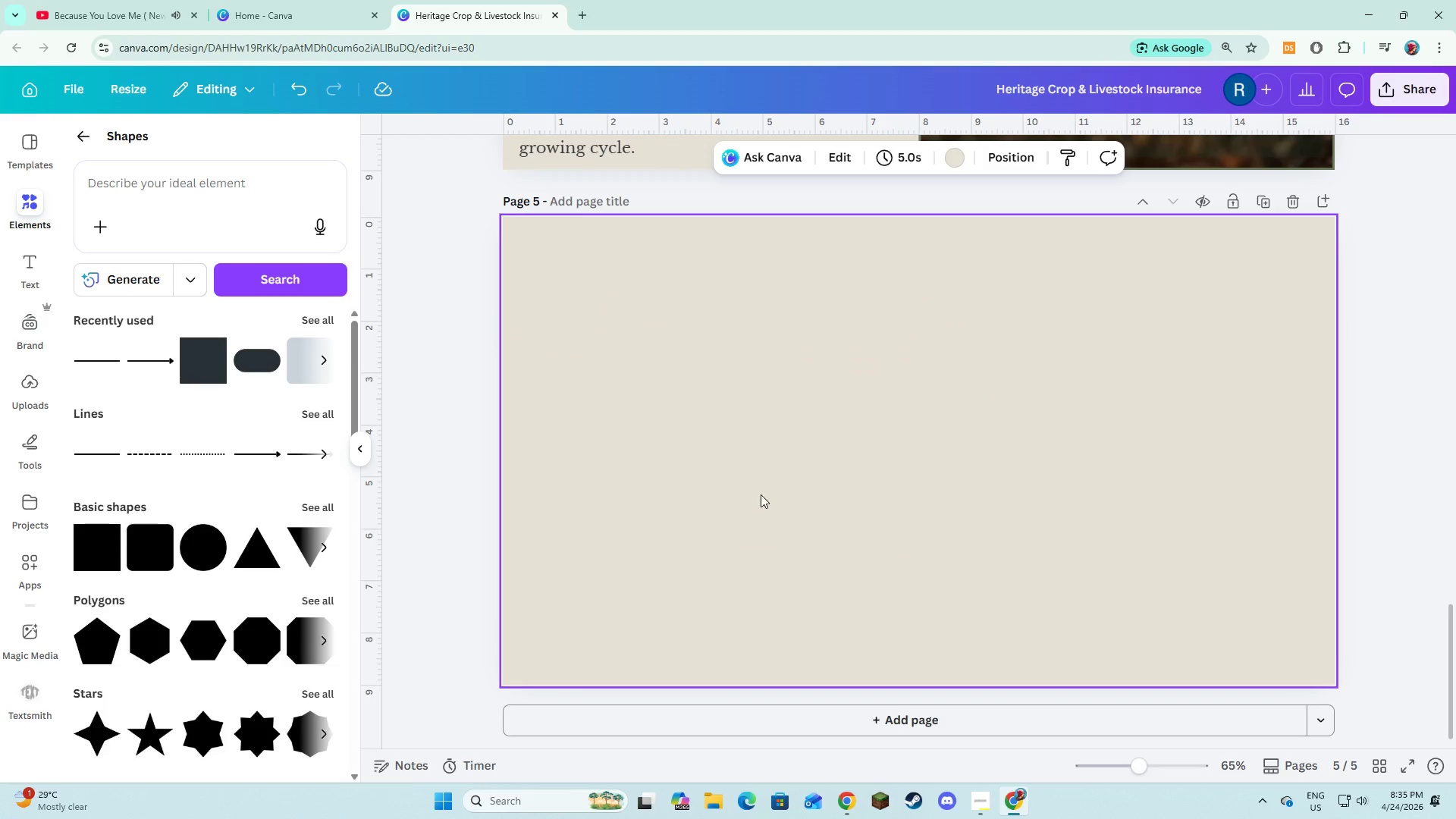 
wait(67.05)
 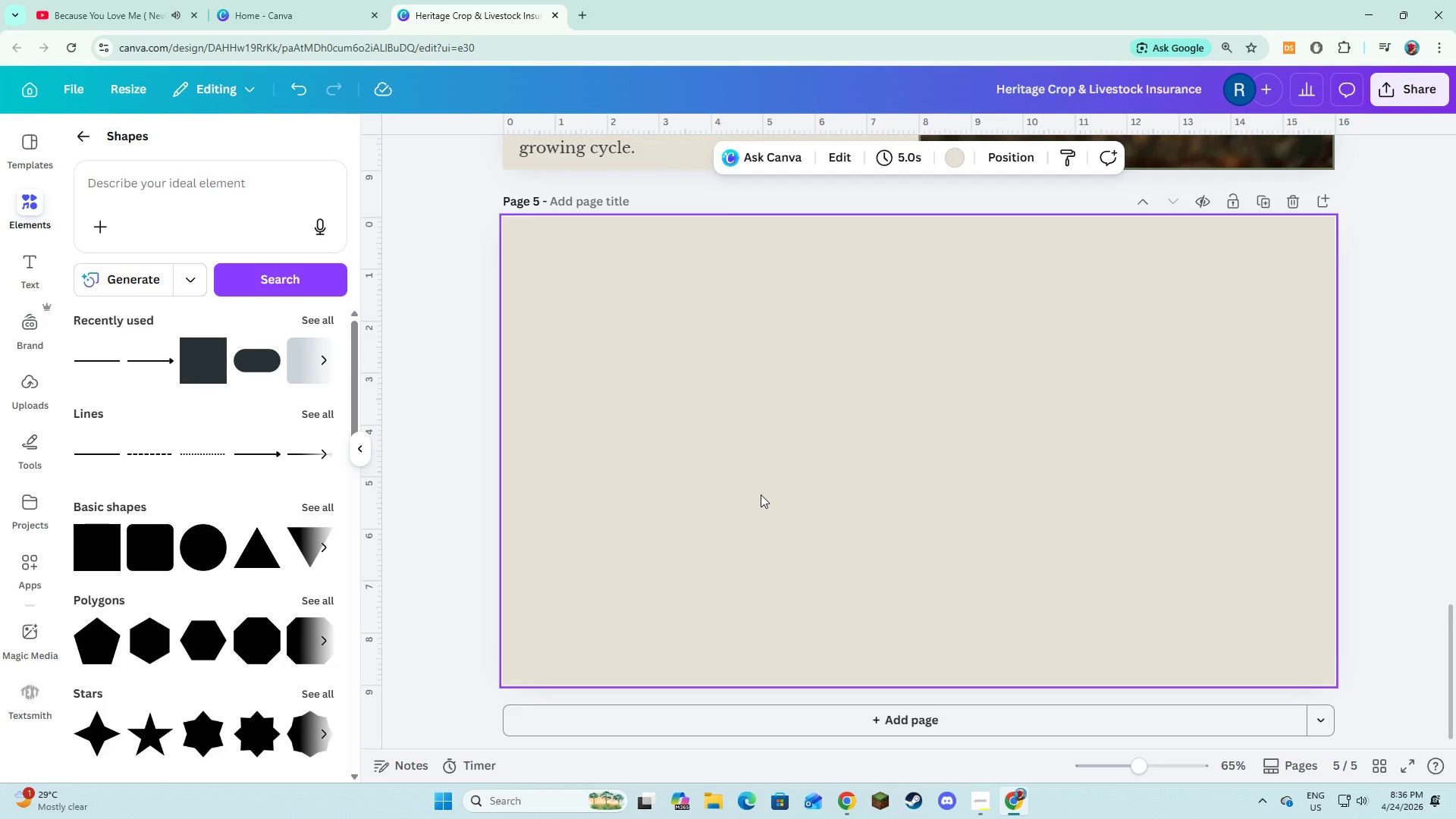 
left_click([748, 342])
 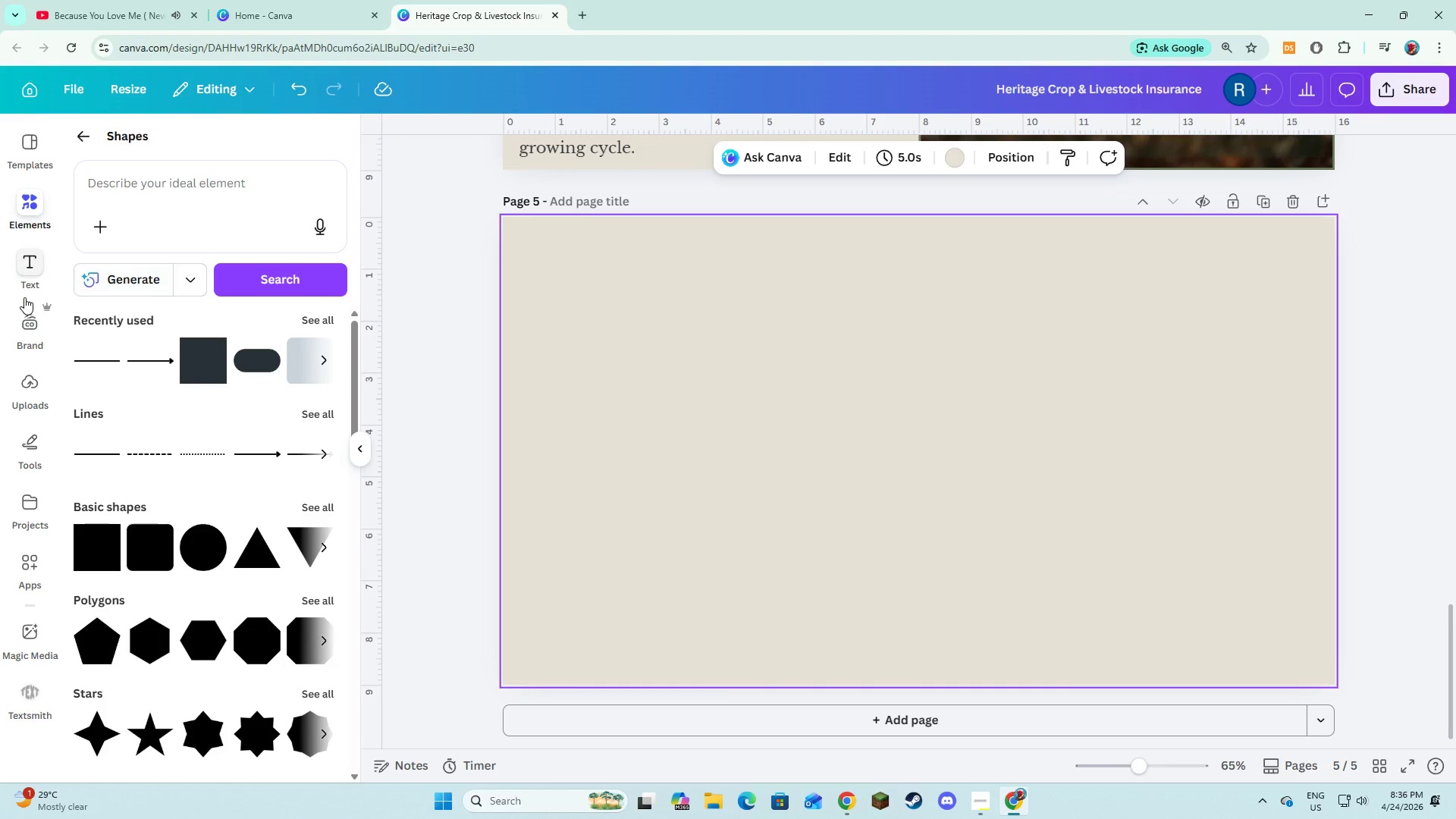 
left_click([29, 279])
 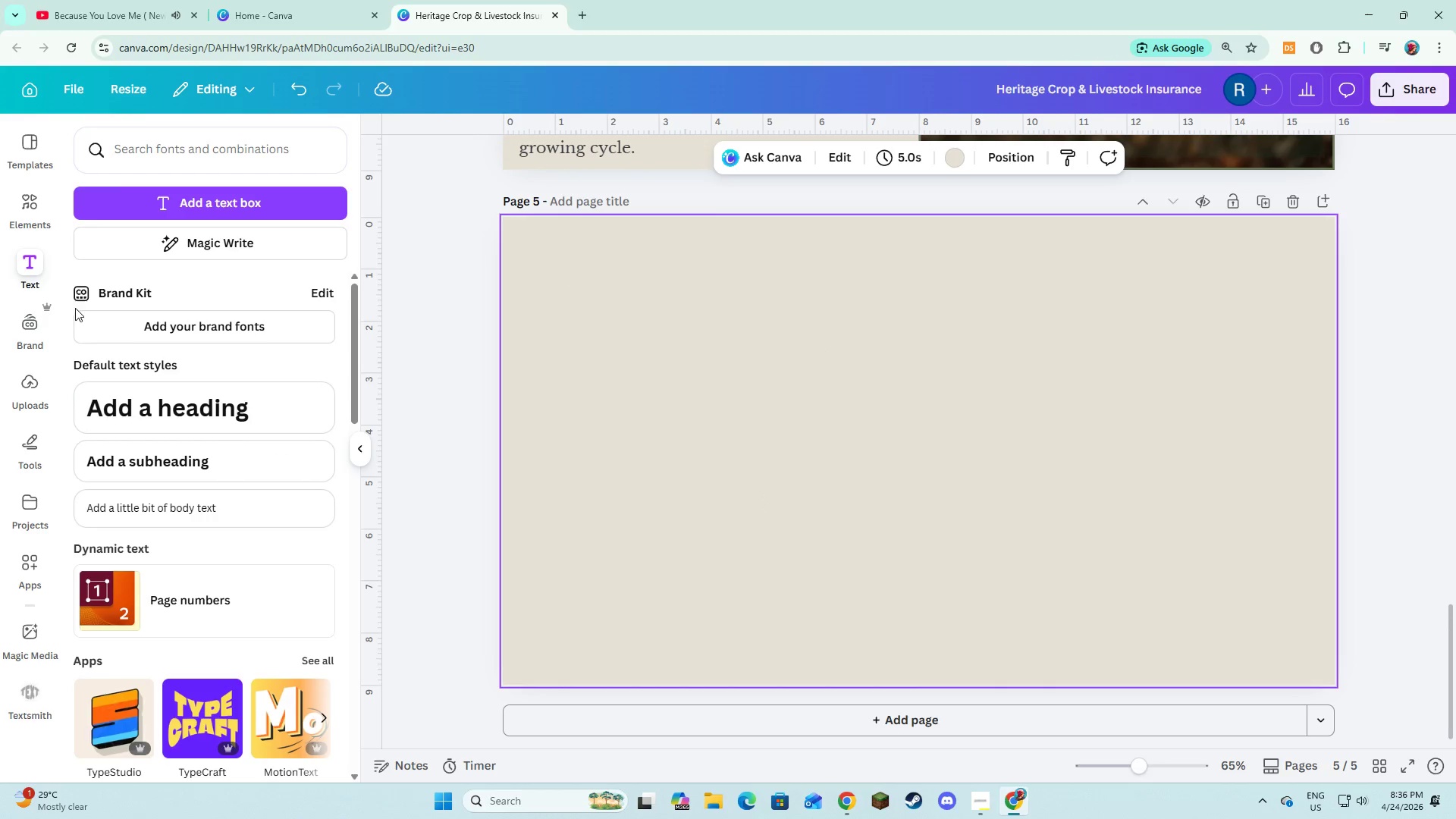 
left_click([8, 217])
 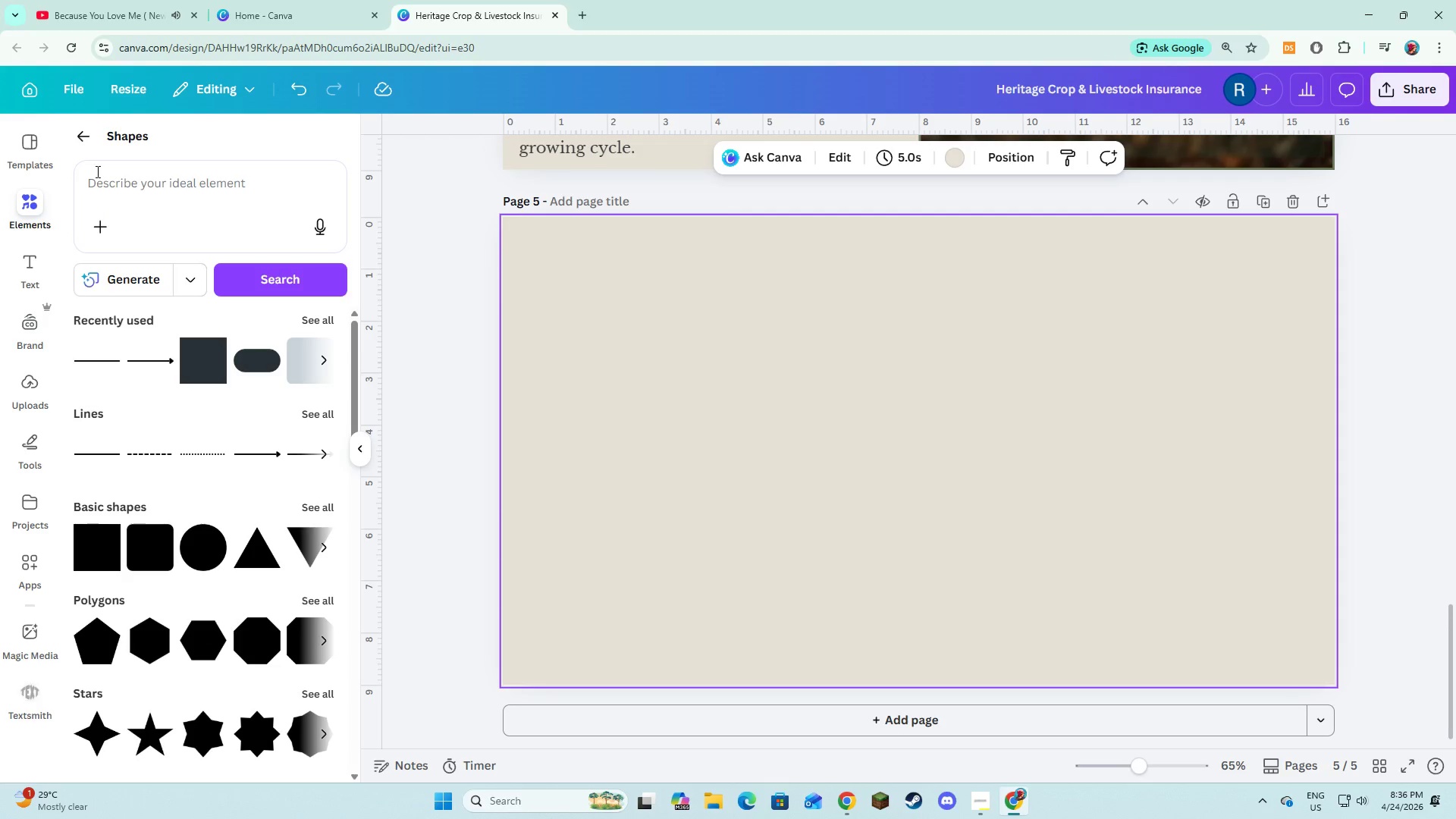 
left_click([77, 152])
 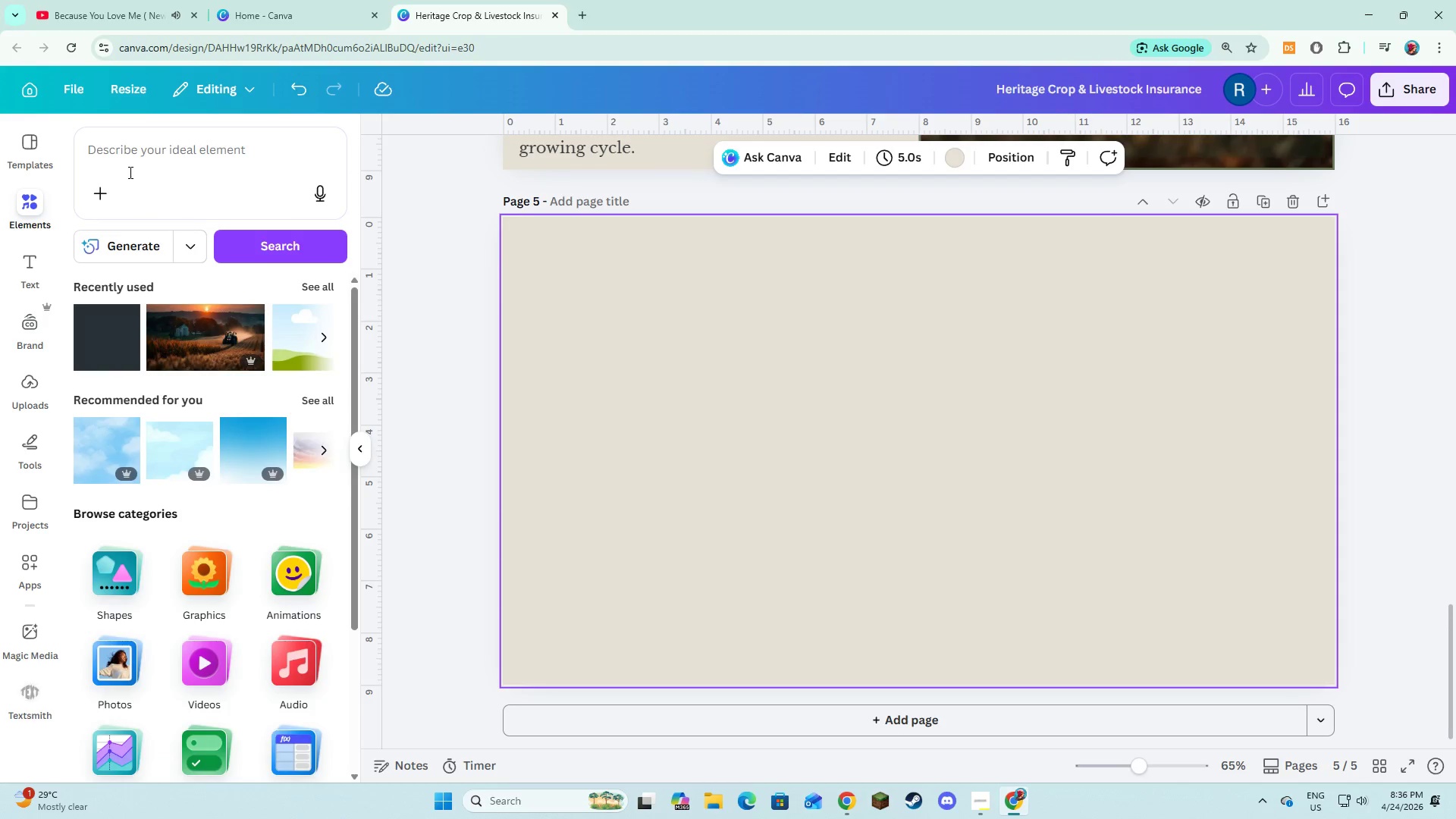 
left_click([129, 172])
 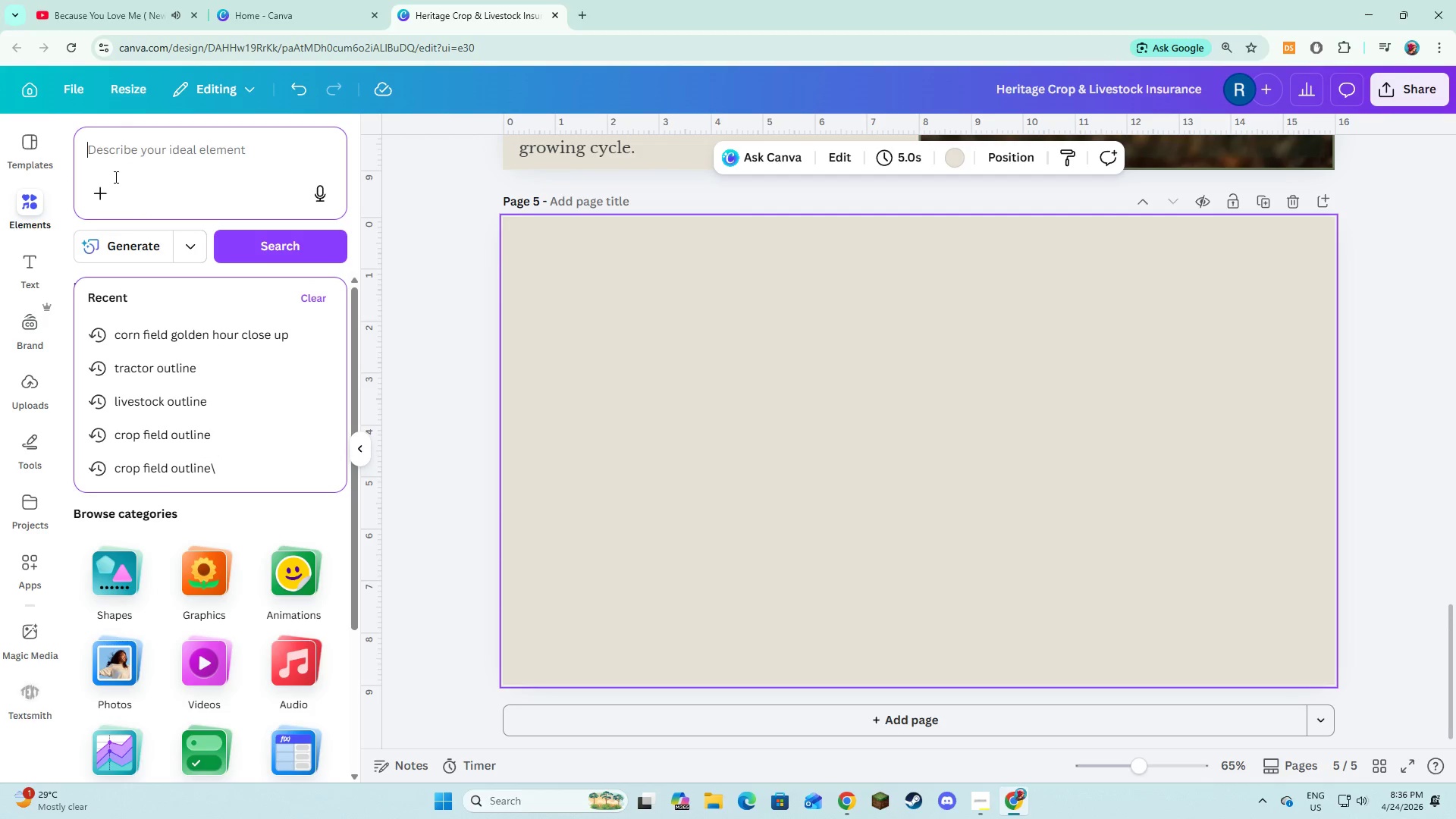 
key(Alt+AltLeft)
 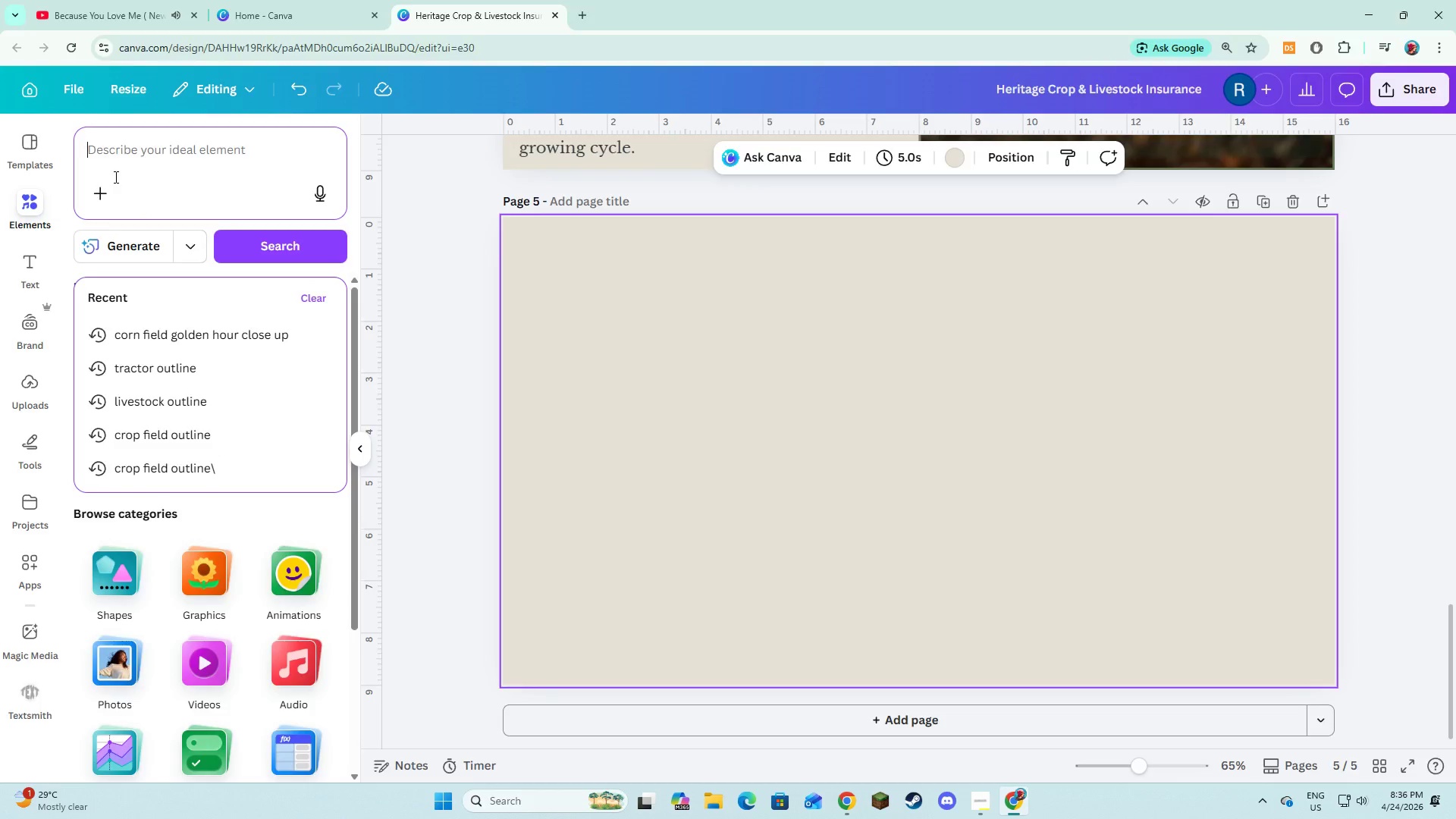 
key(Alt+Tab)